 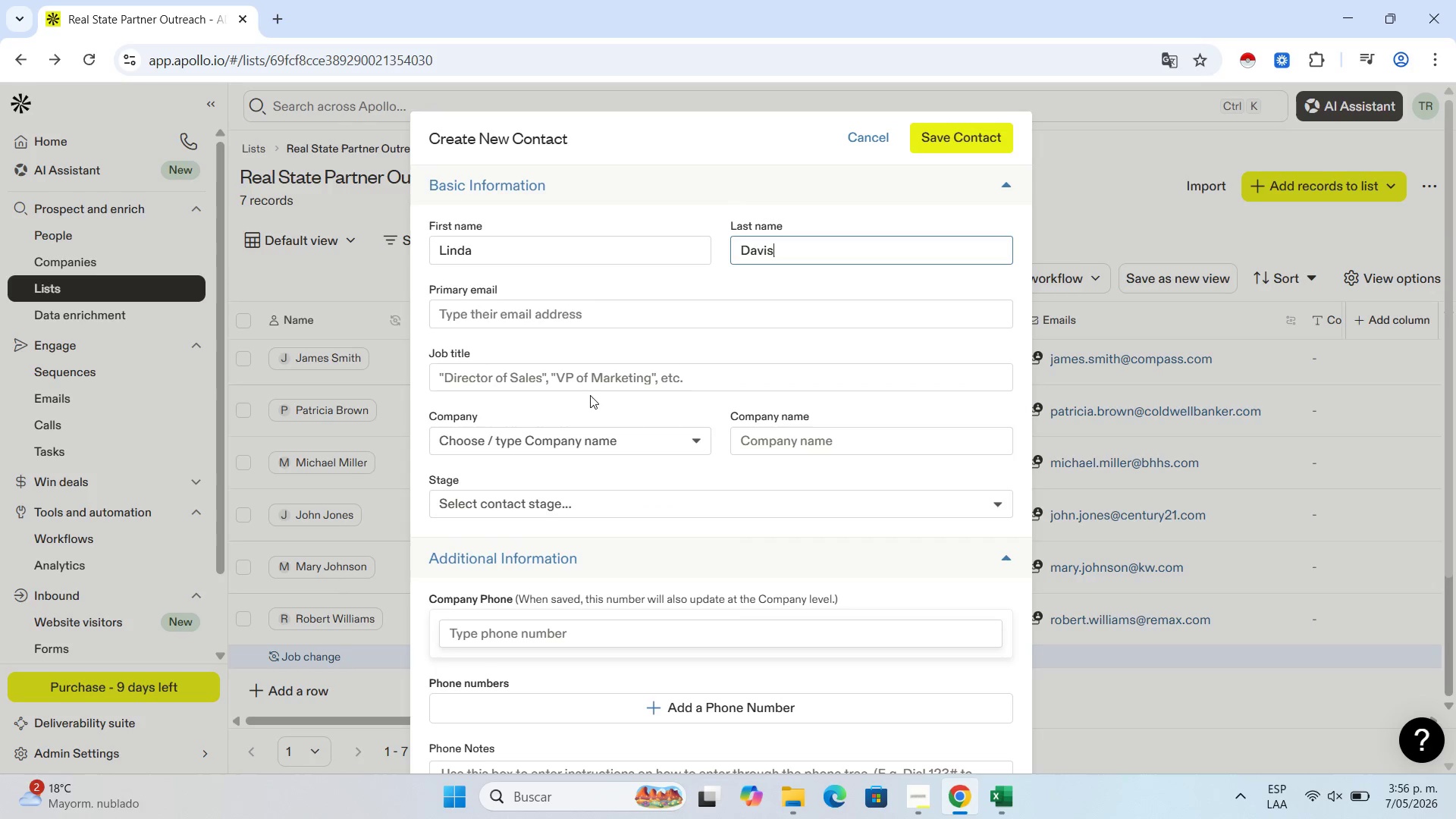 
left_click([599, 386])
 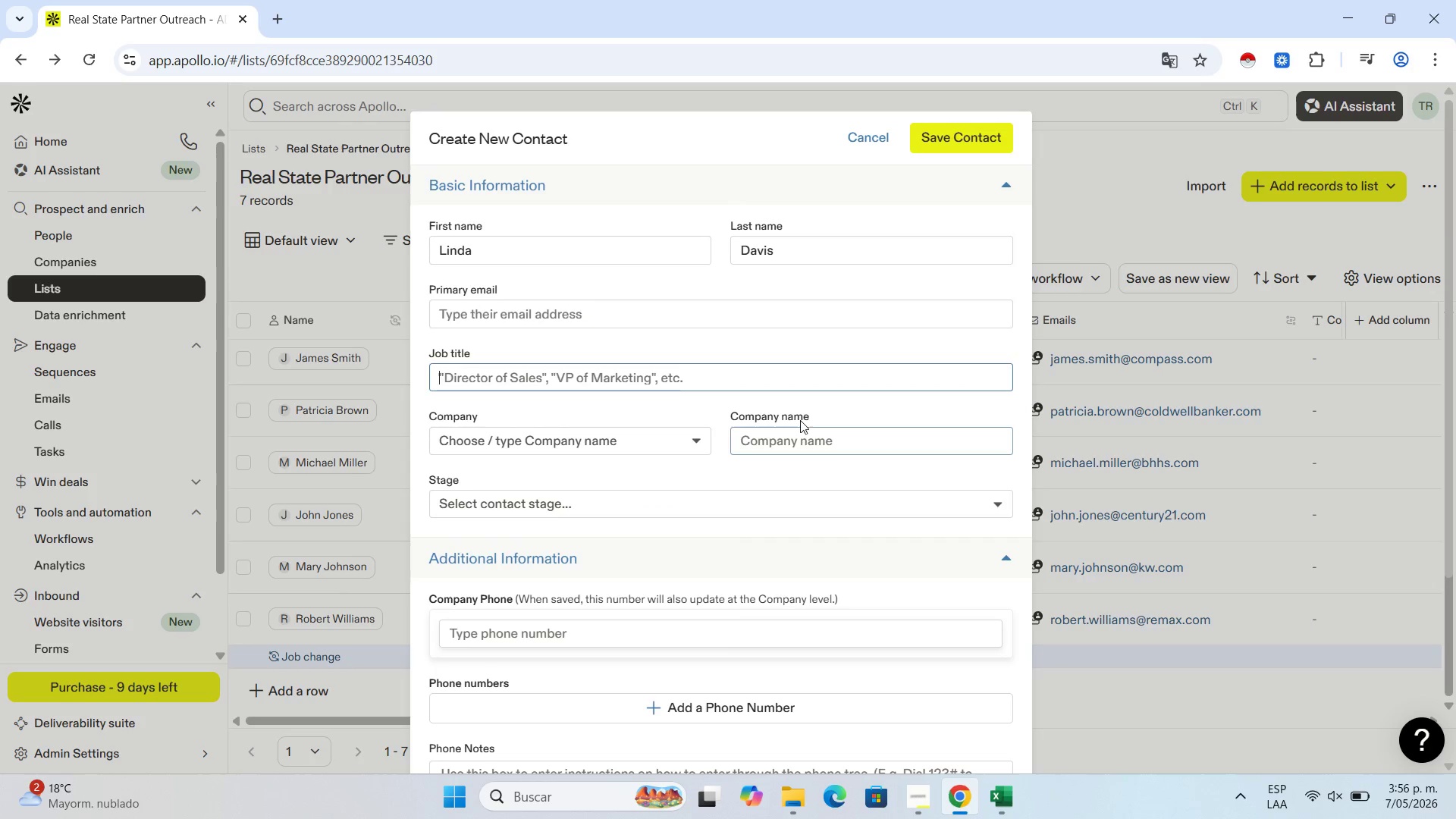 
left_click([805, 441])
 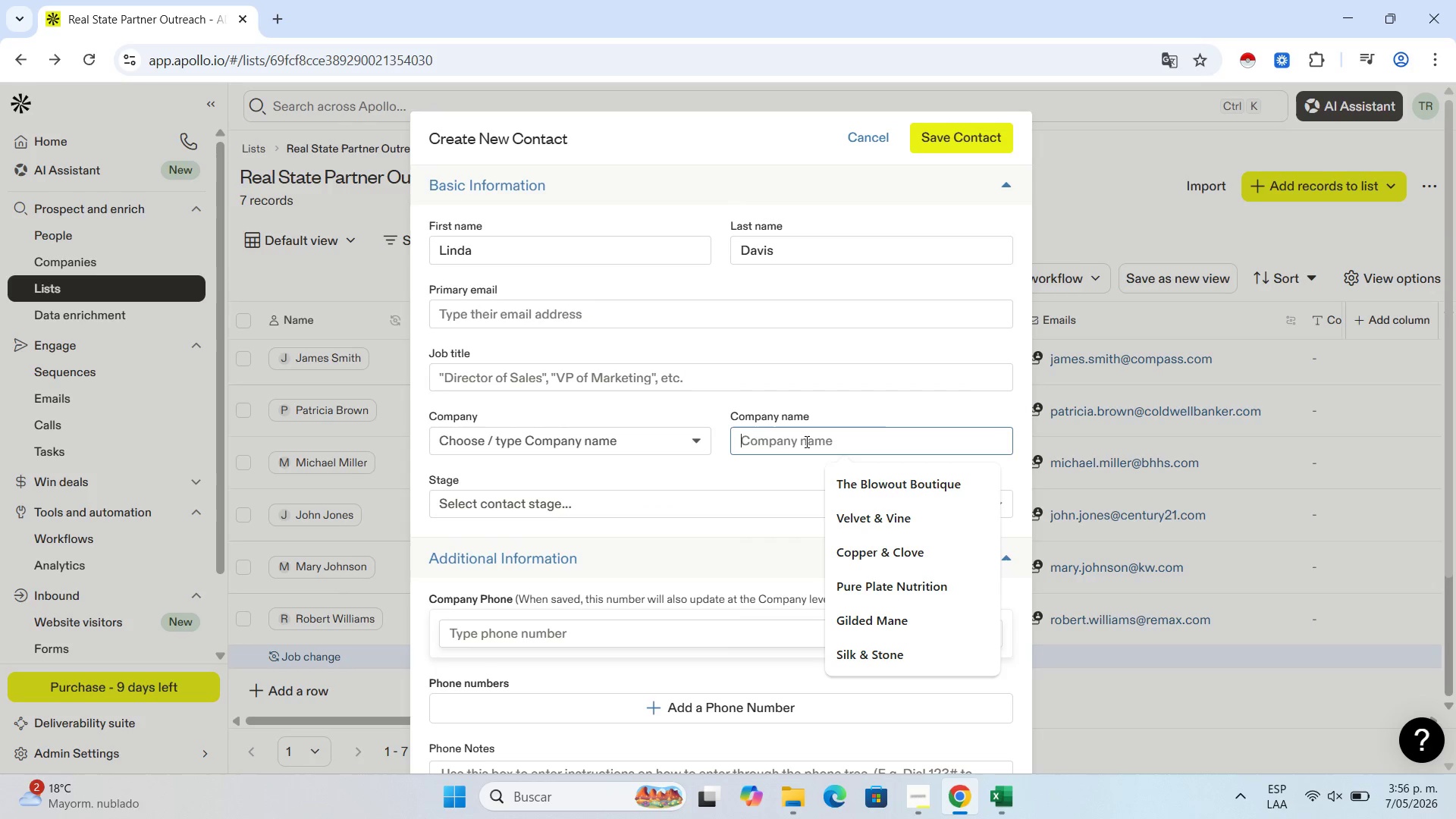 
key(Control+V)
 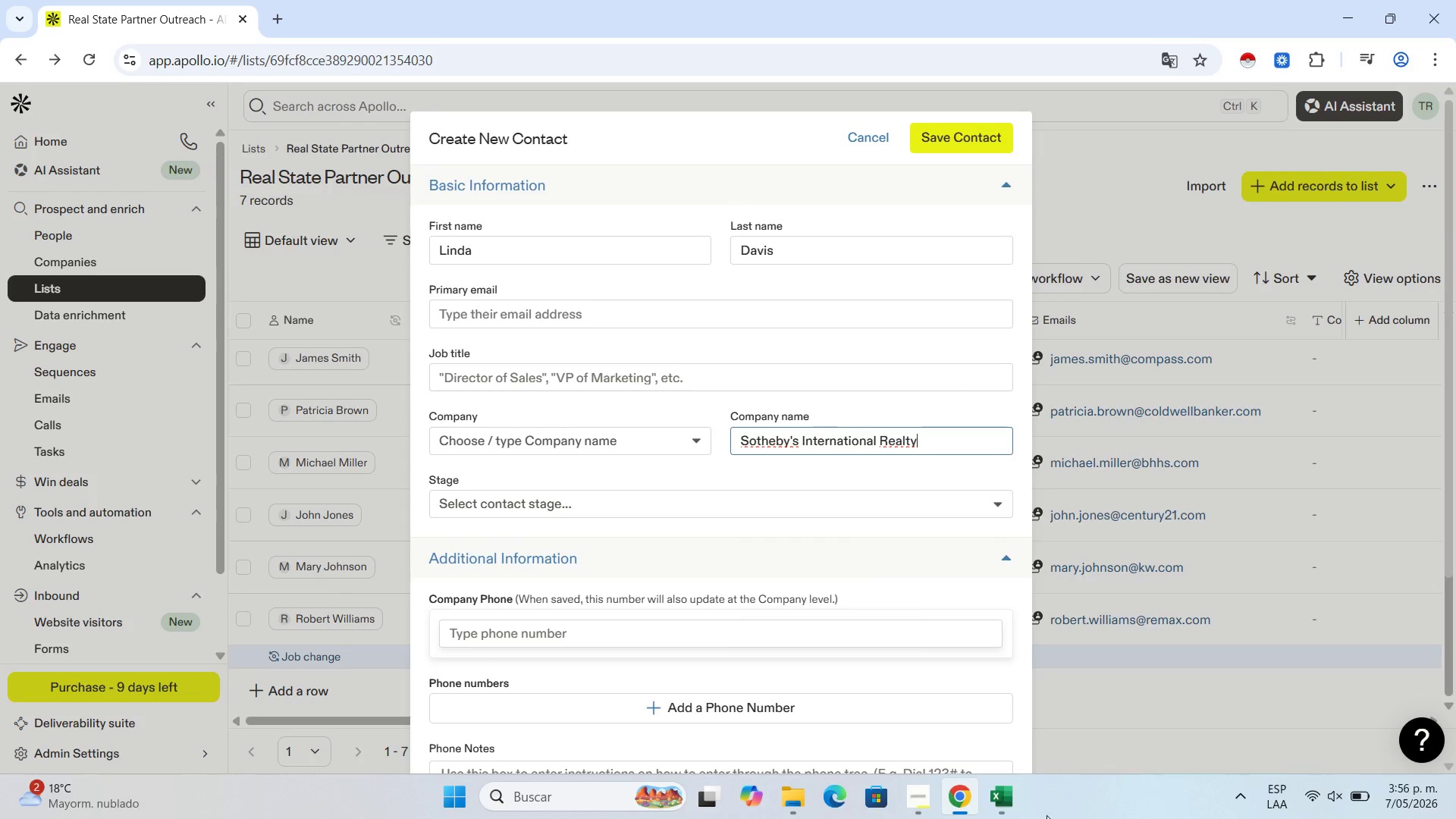 
left_click([1001, 793])
 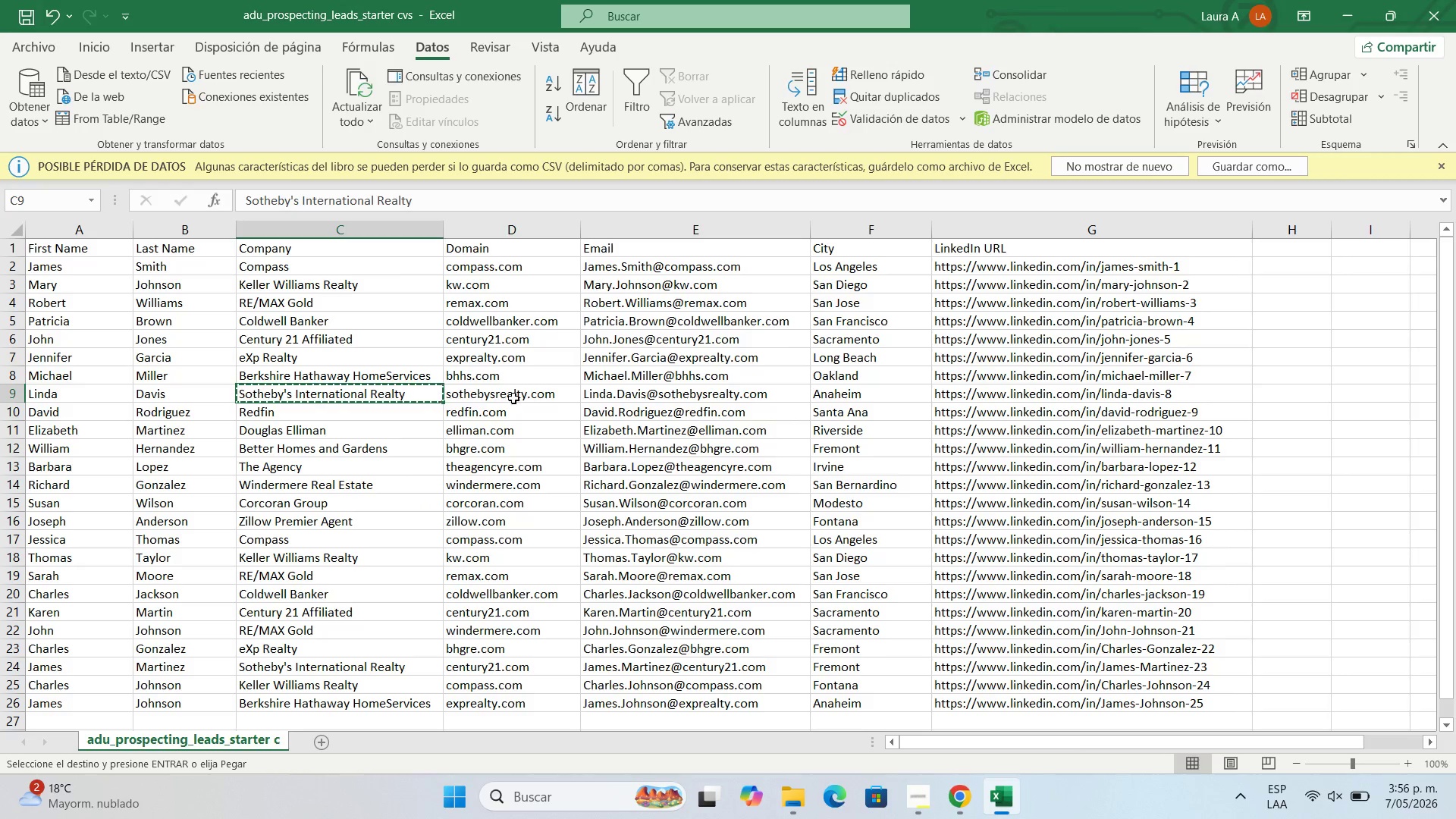 
left_click([659, 391])
 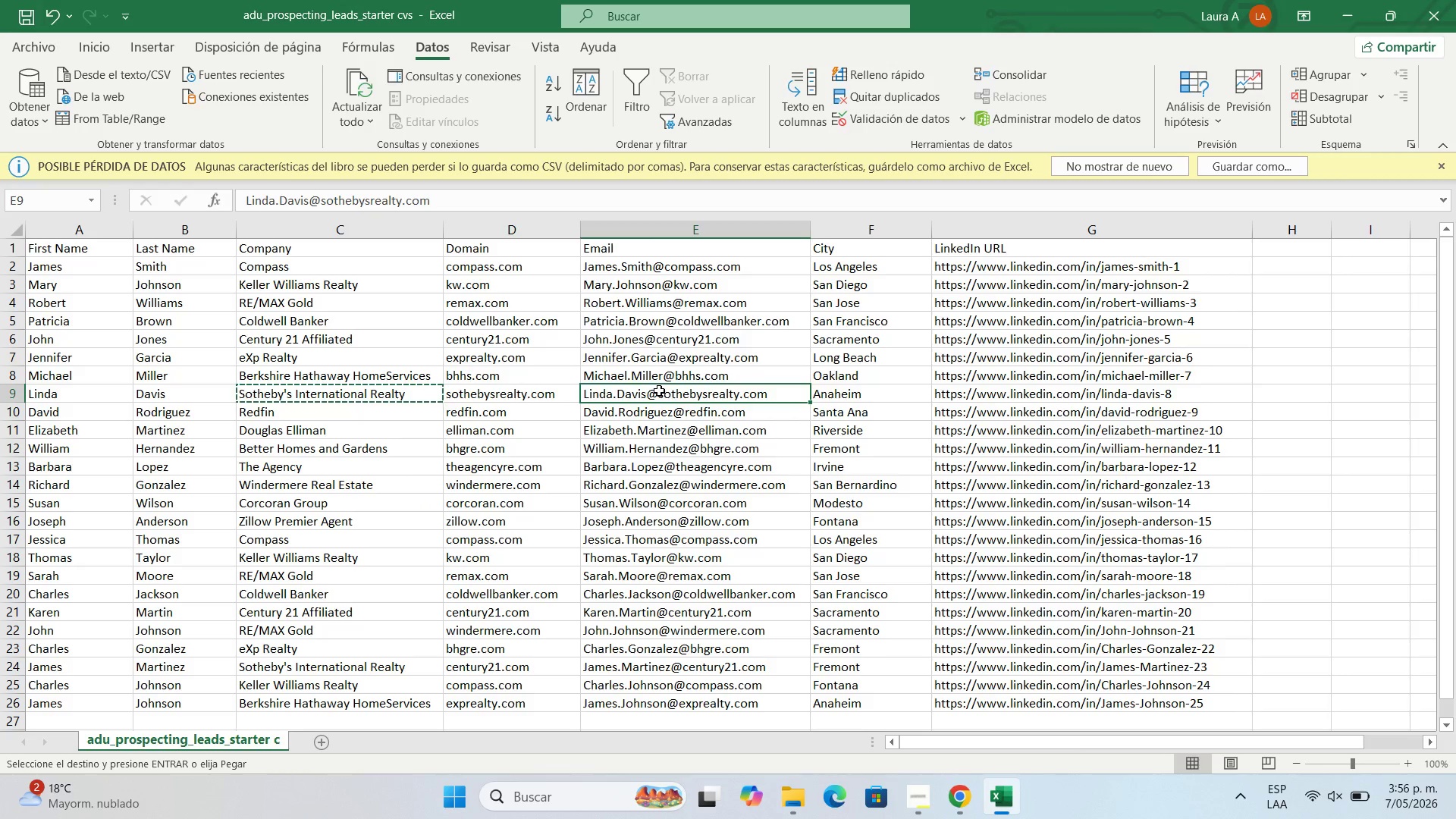 
key(Control+C)
 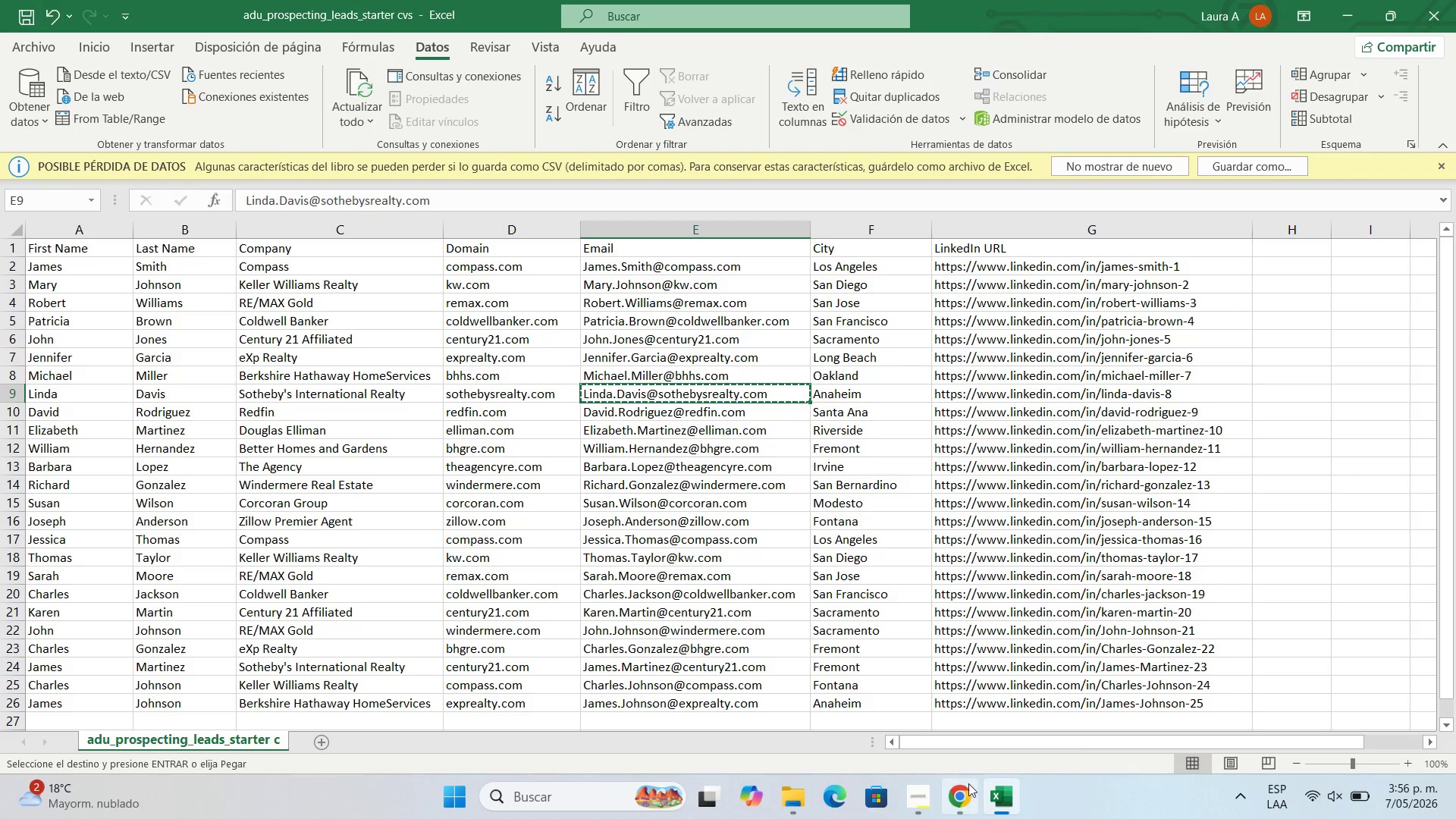 
scroll: coordinate [968, 802], scroll_direction: down, amount: 1.0
 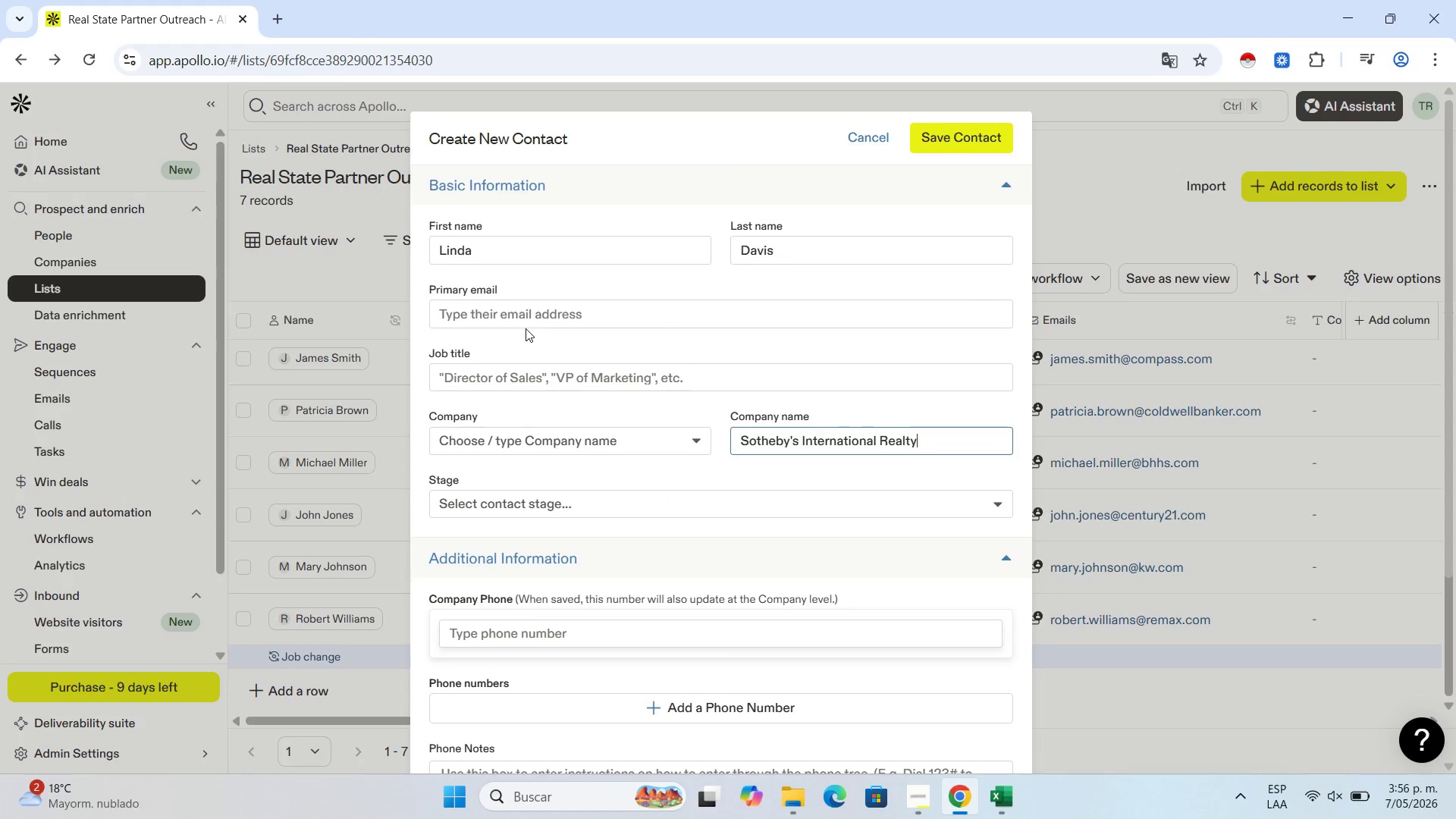 
double_click([529, 309])
 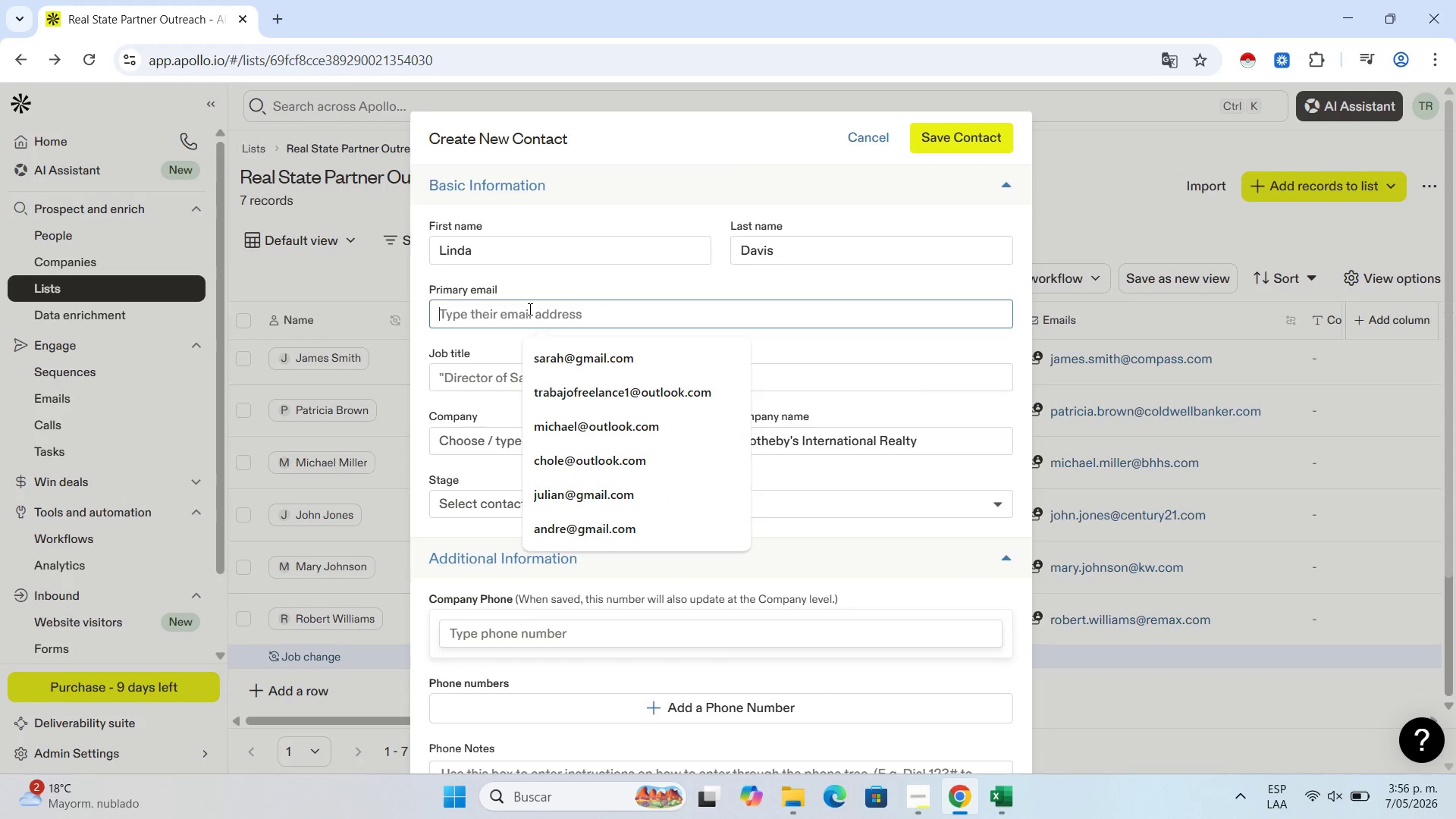 
key(Control+V)
 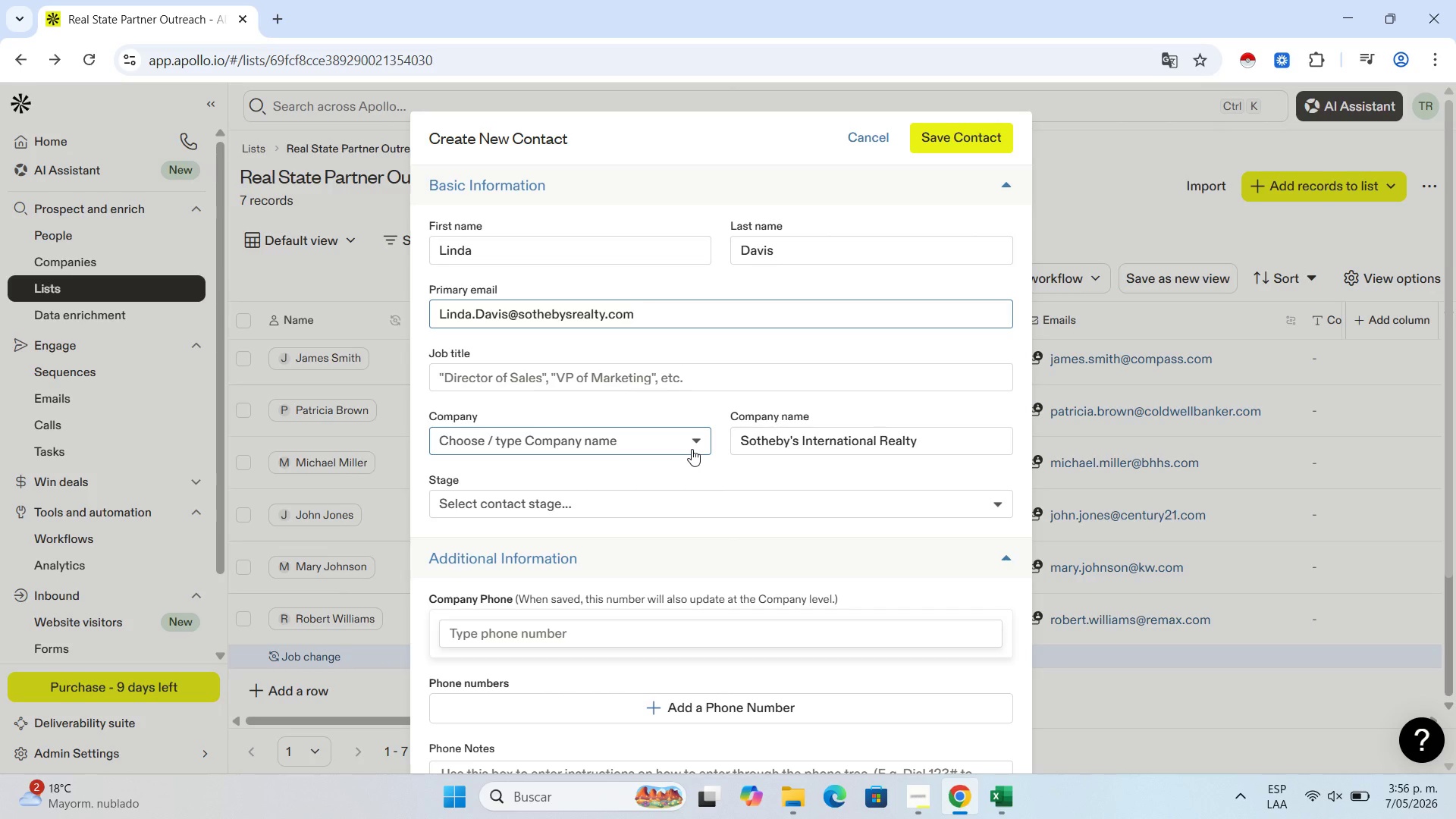 
wait(24.95)
 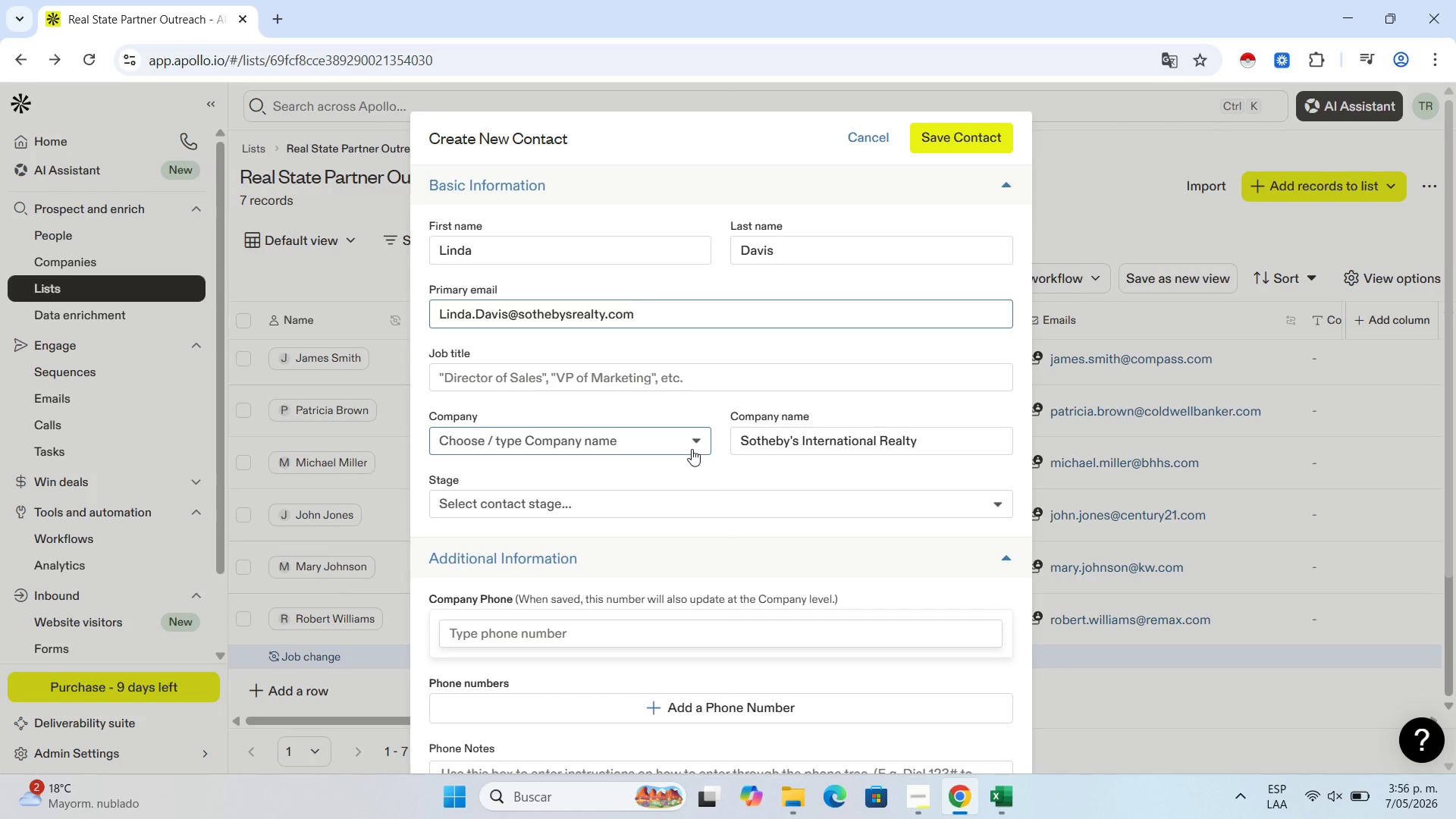 
scroll: coordinate [679, 356], scroll_direction: down, amount: 6.0
 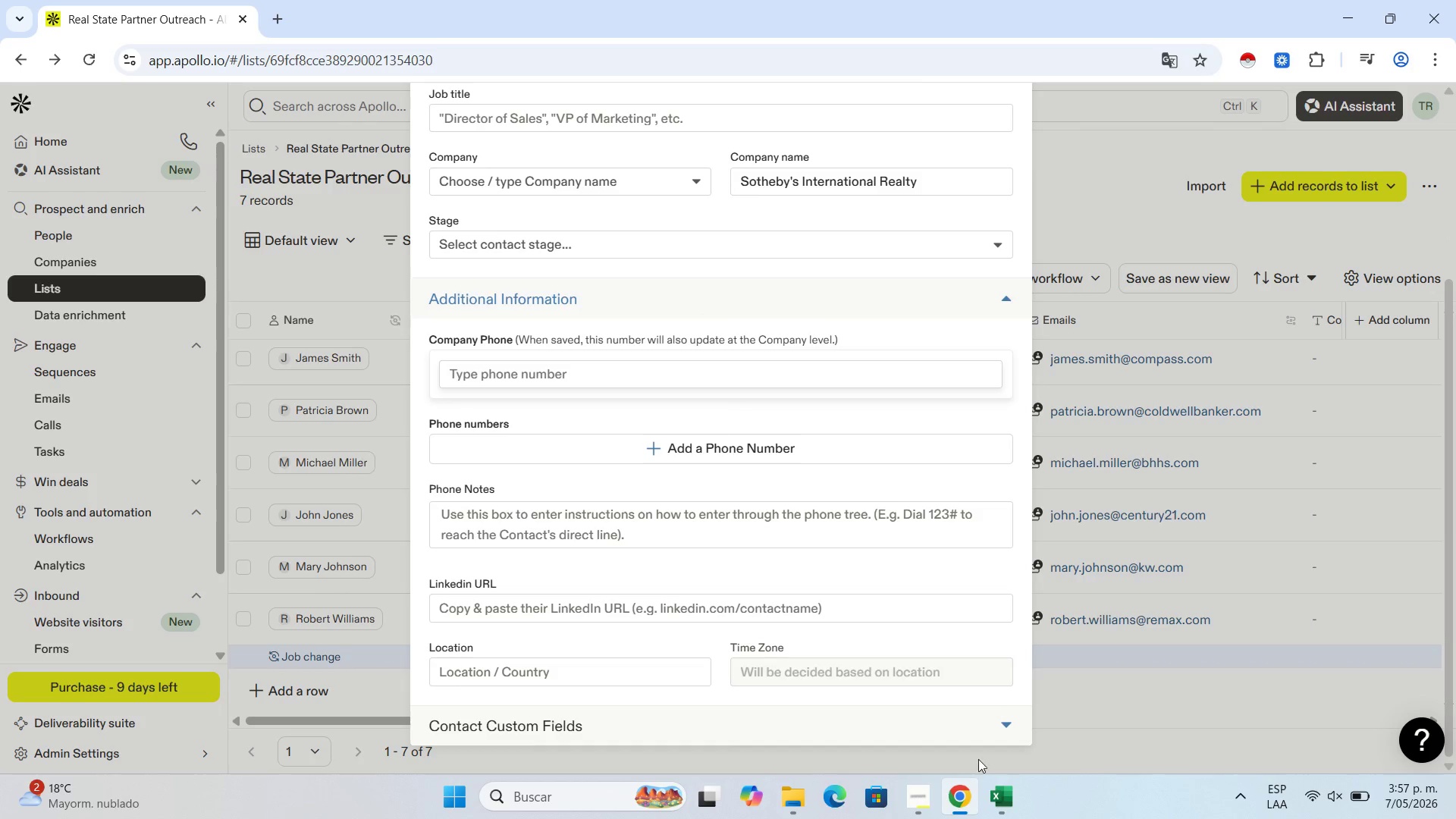 
left_click([996, 812])
 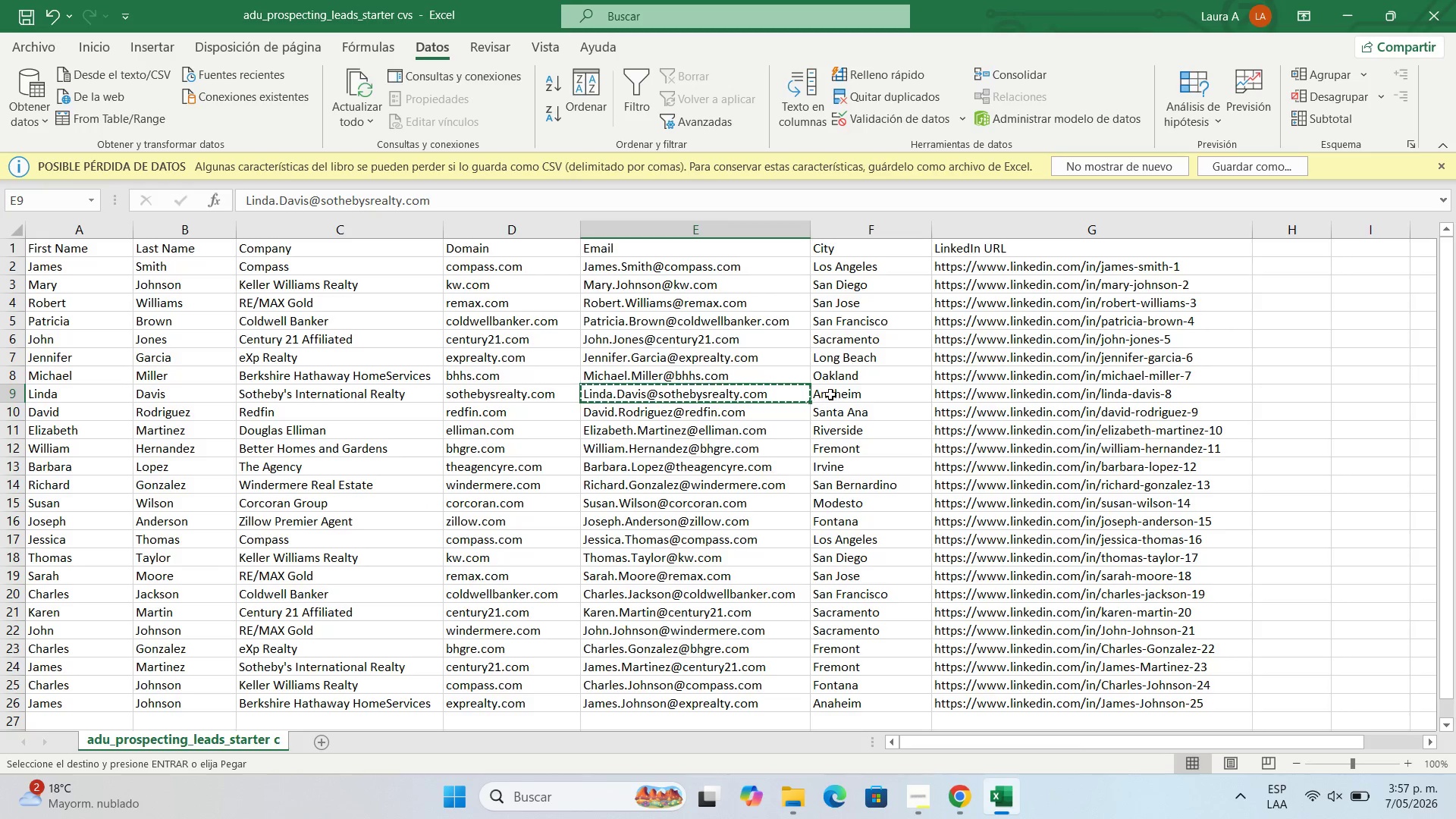 
left_click([831, 393])
 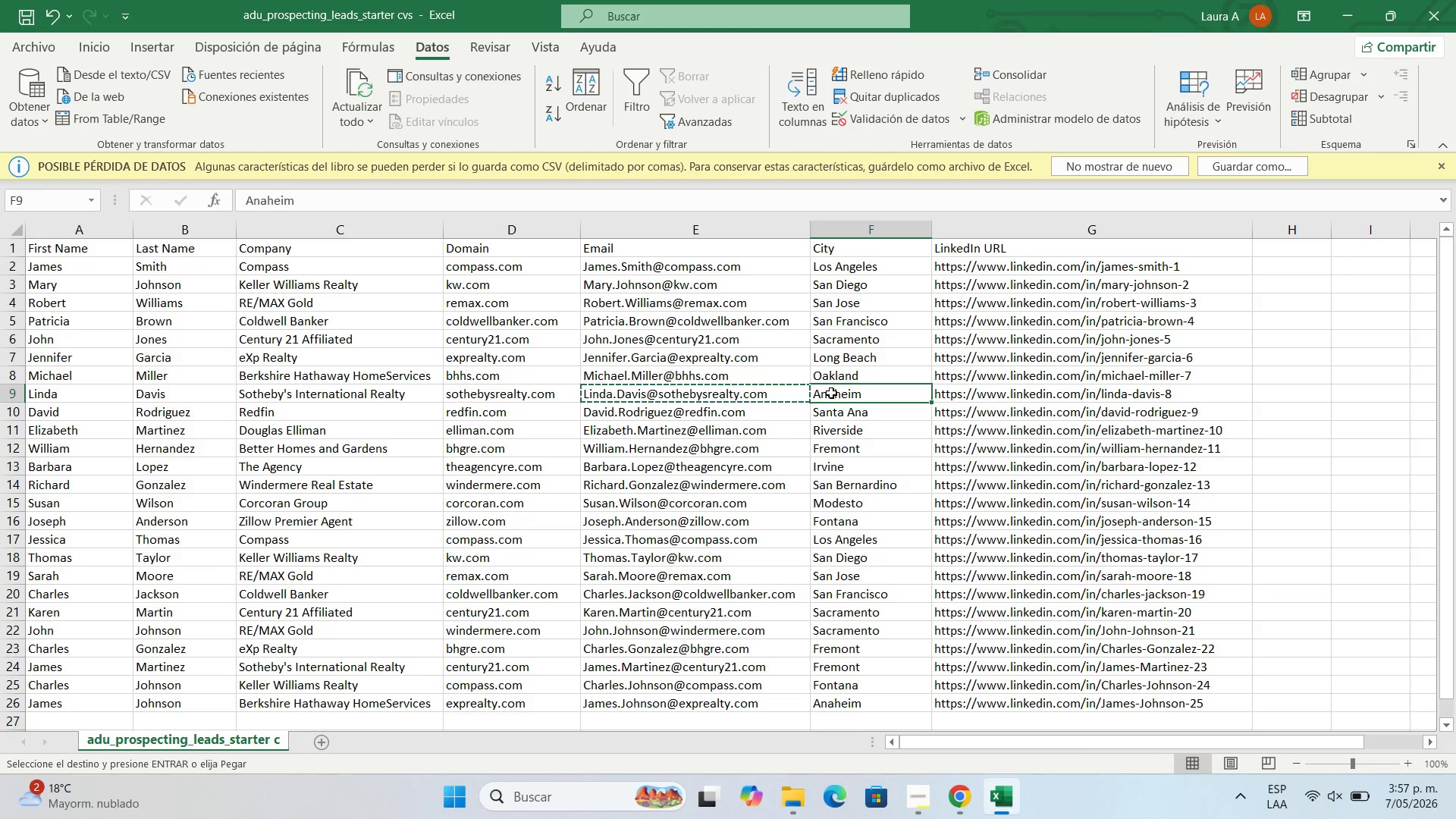 
key(Control+C)
 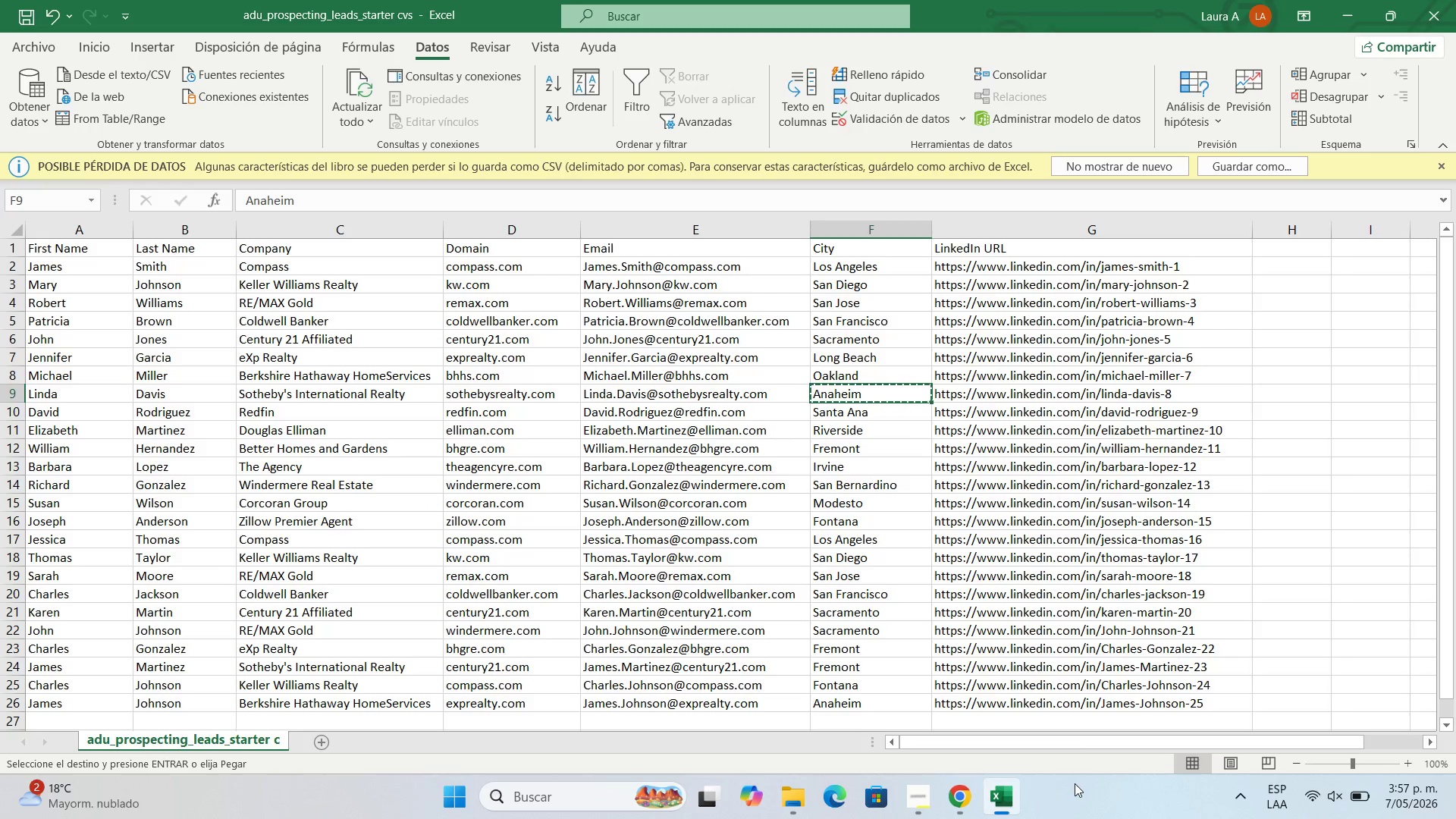 
left_click([960, 798])
 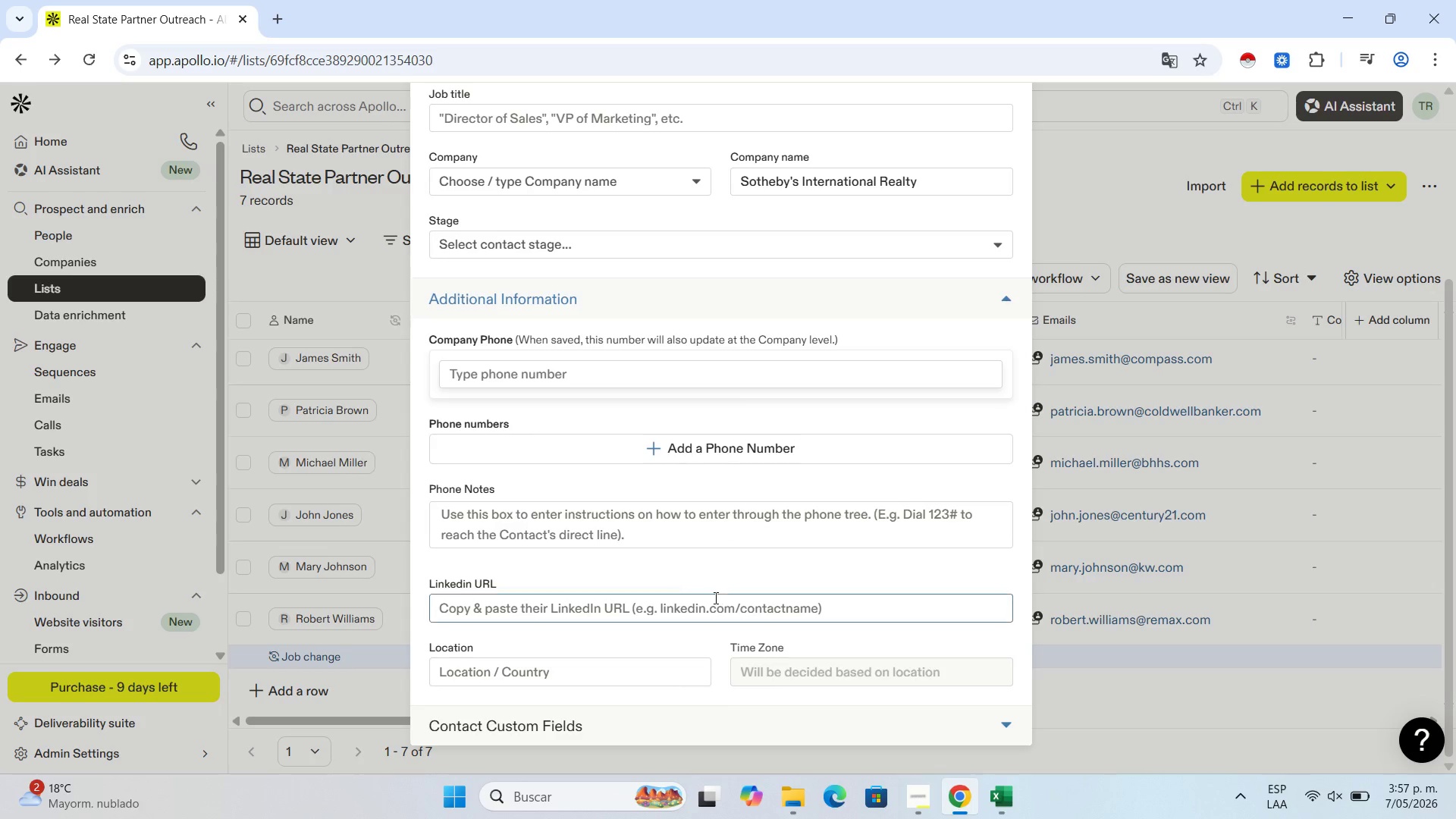 
scroll: coordinate [671, 589], scroll_direction: down, amount: 2.0
 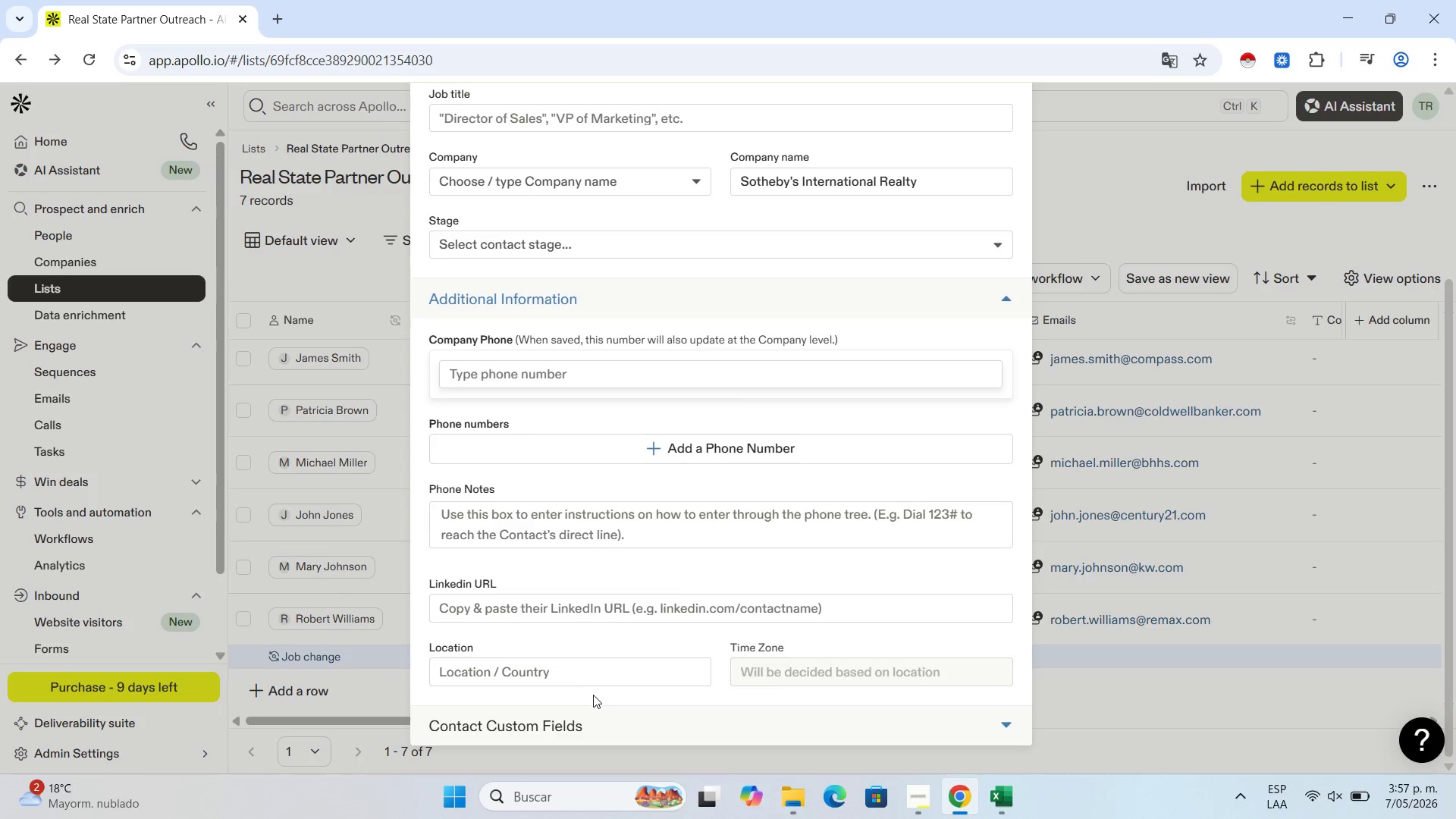 
left_click([602, 678])
 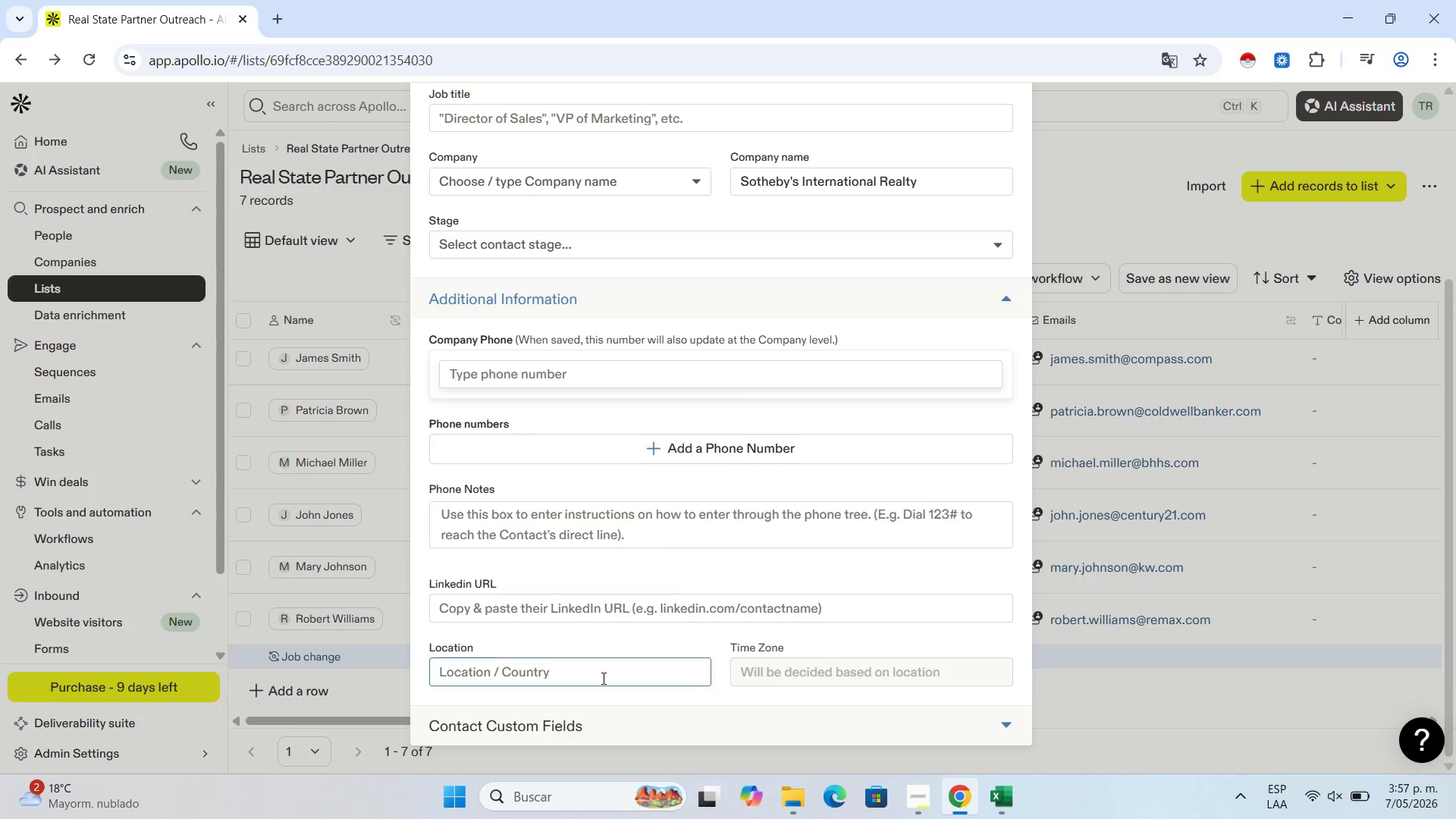 
key(Control+V)
 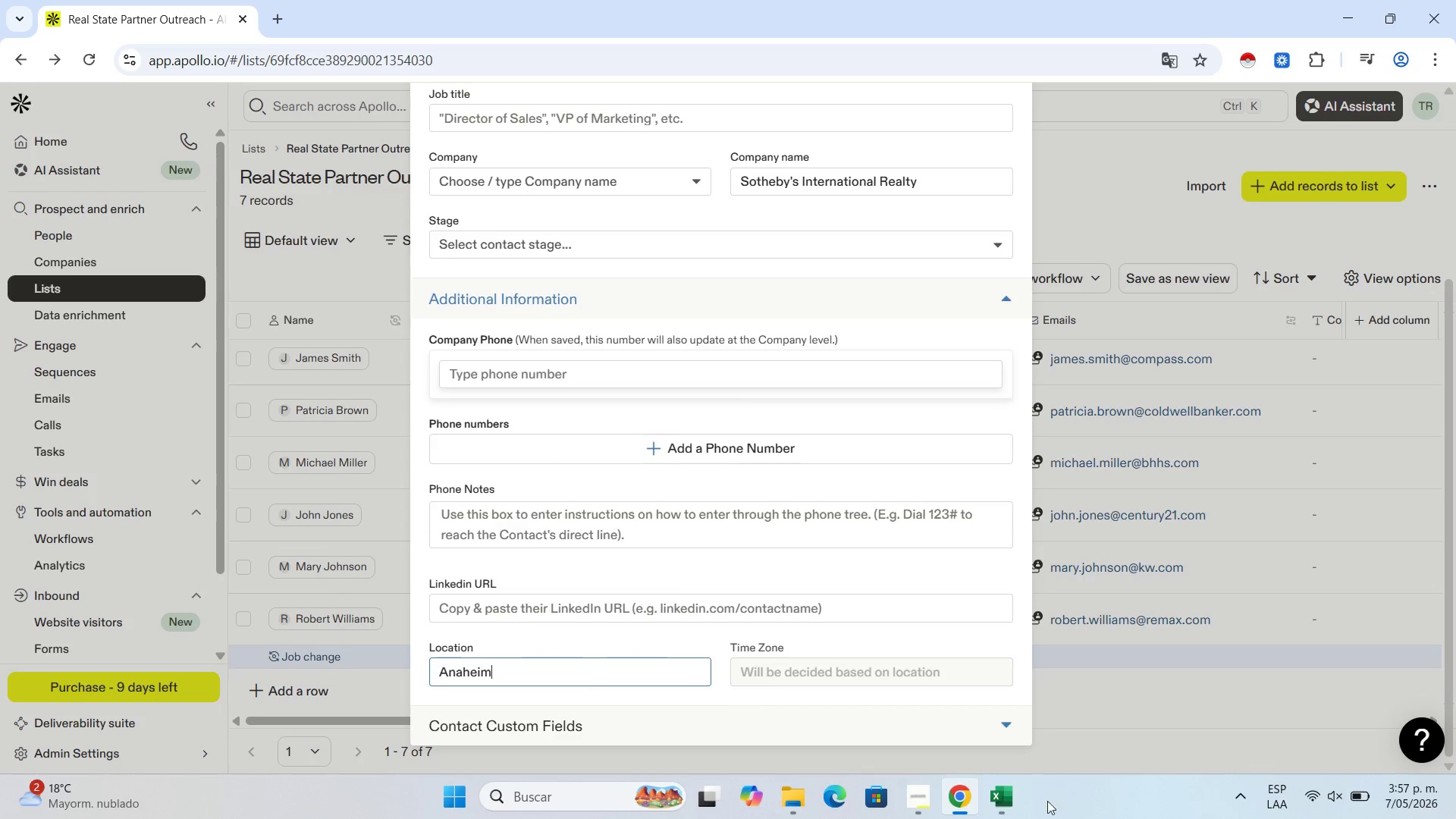 
left_click([1012, 801])
 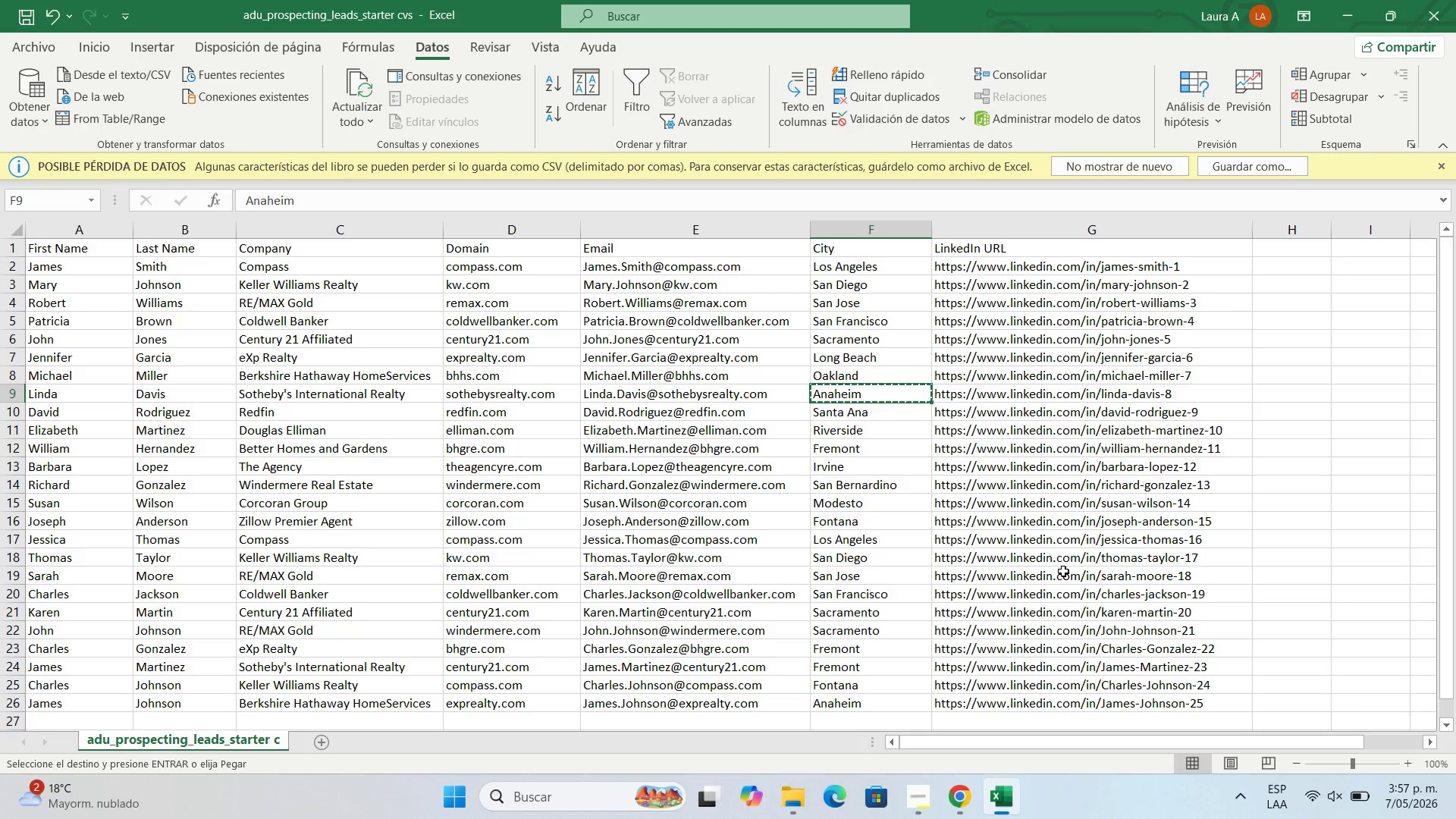 
left_click([1033, 396])
 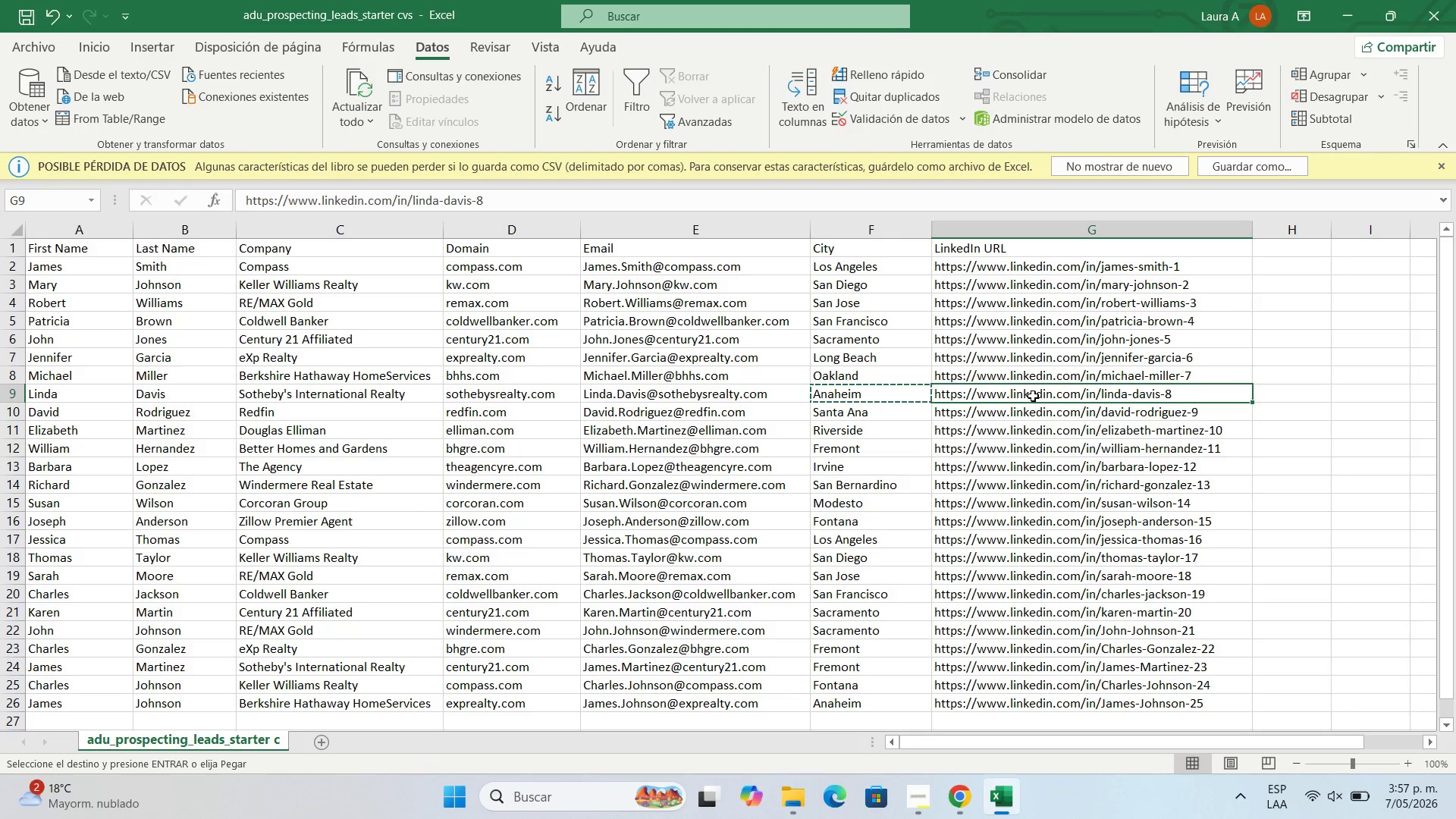 
key(Control+C)
 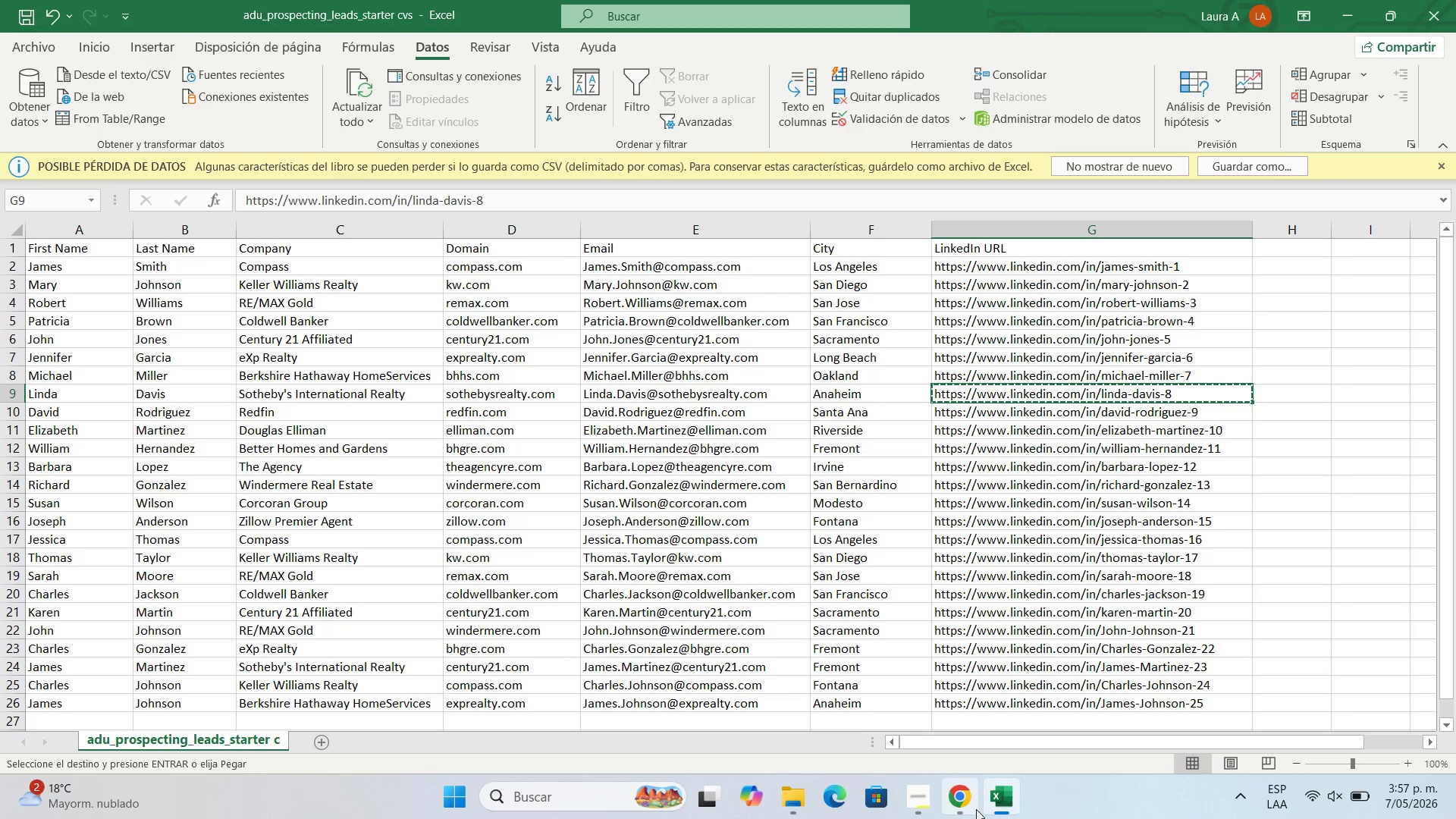 
left_click([976, 808])
 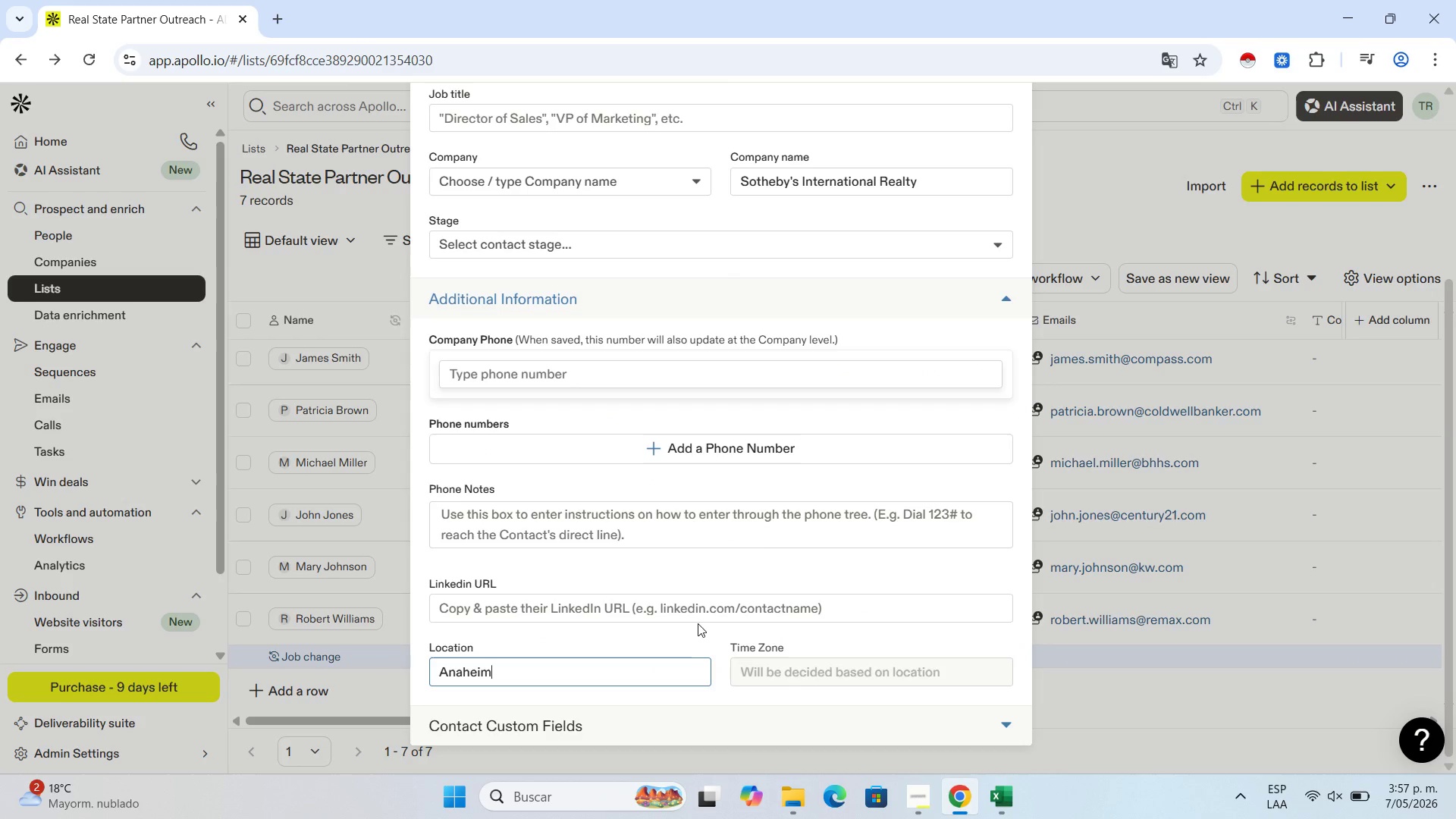 
double_click([703, 607])
 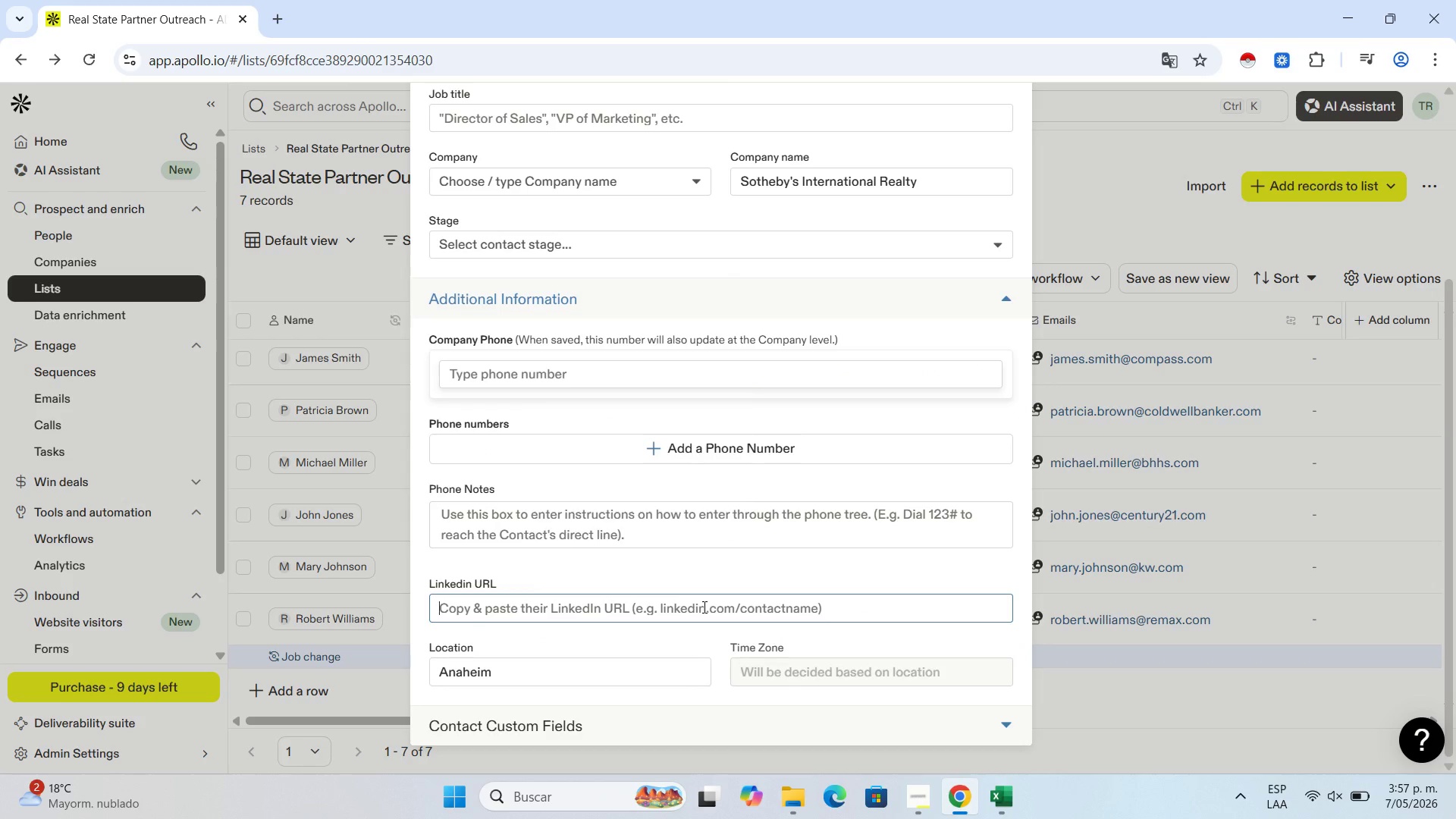 
key(Control+V)
 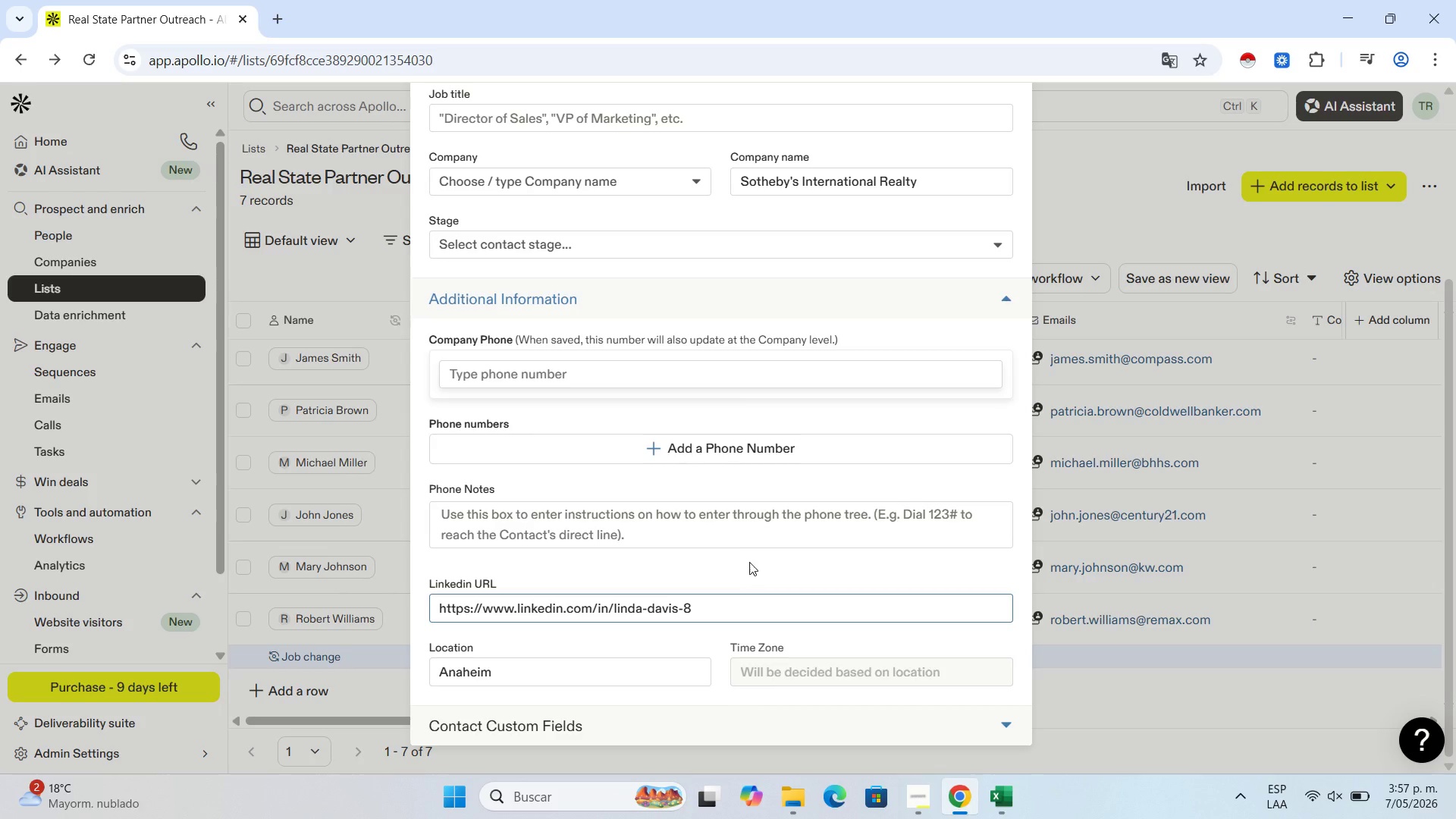 
scroll: coordinate [715, 449], scroll_direction: up, amount: 5.0
 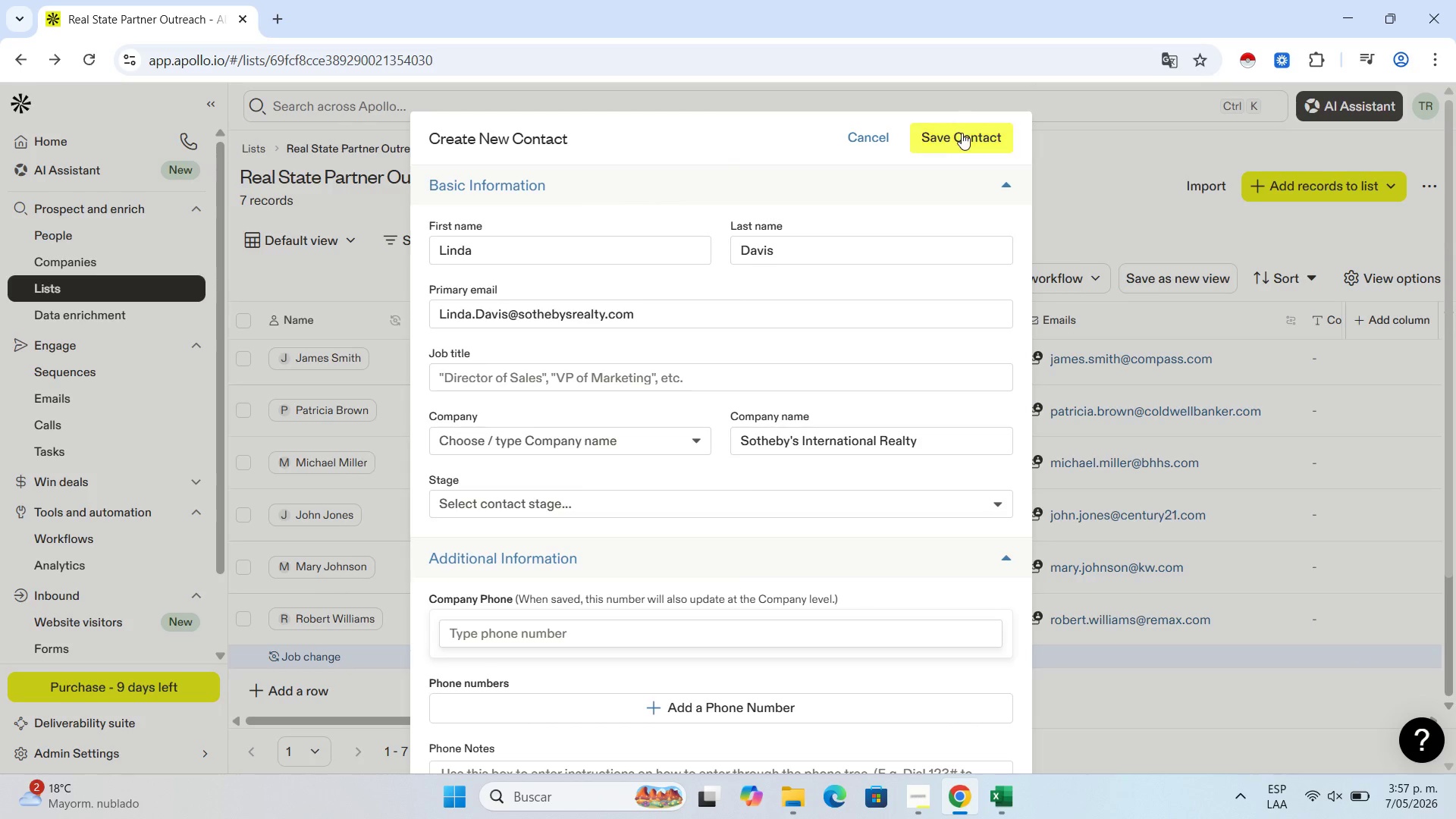 
left_click([962, 134])
 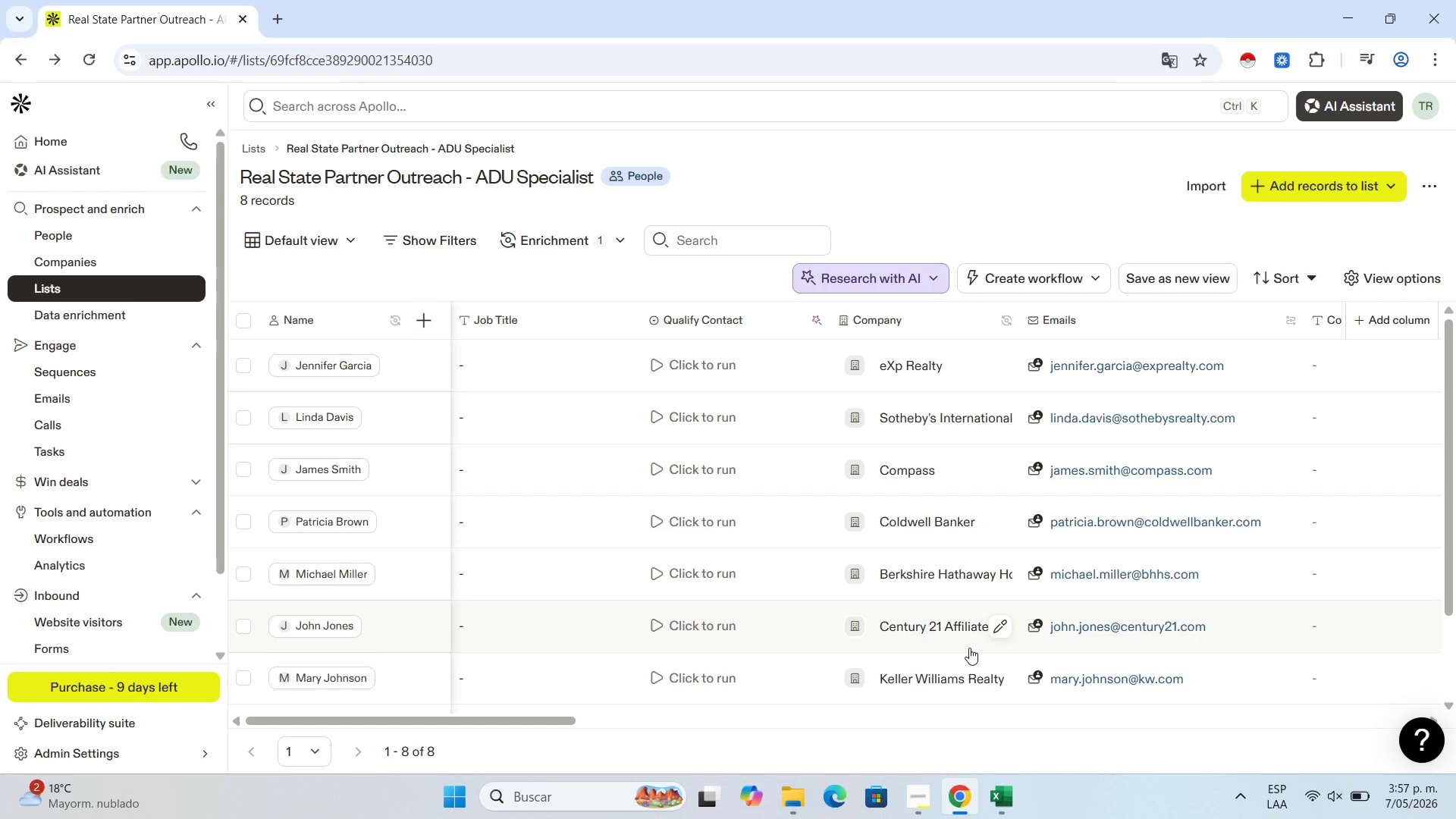 
wait(36.59)
 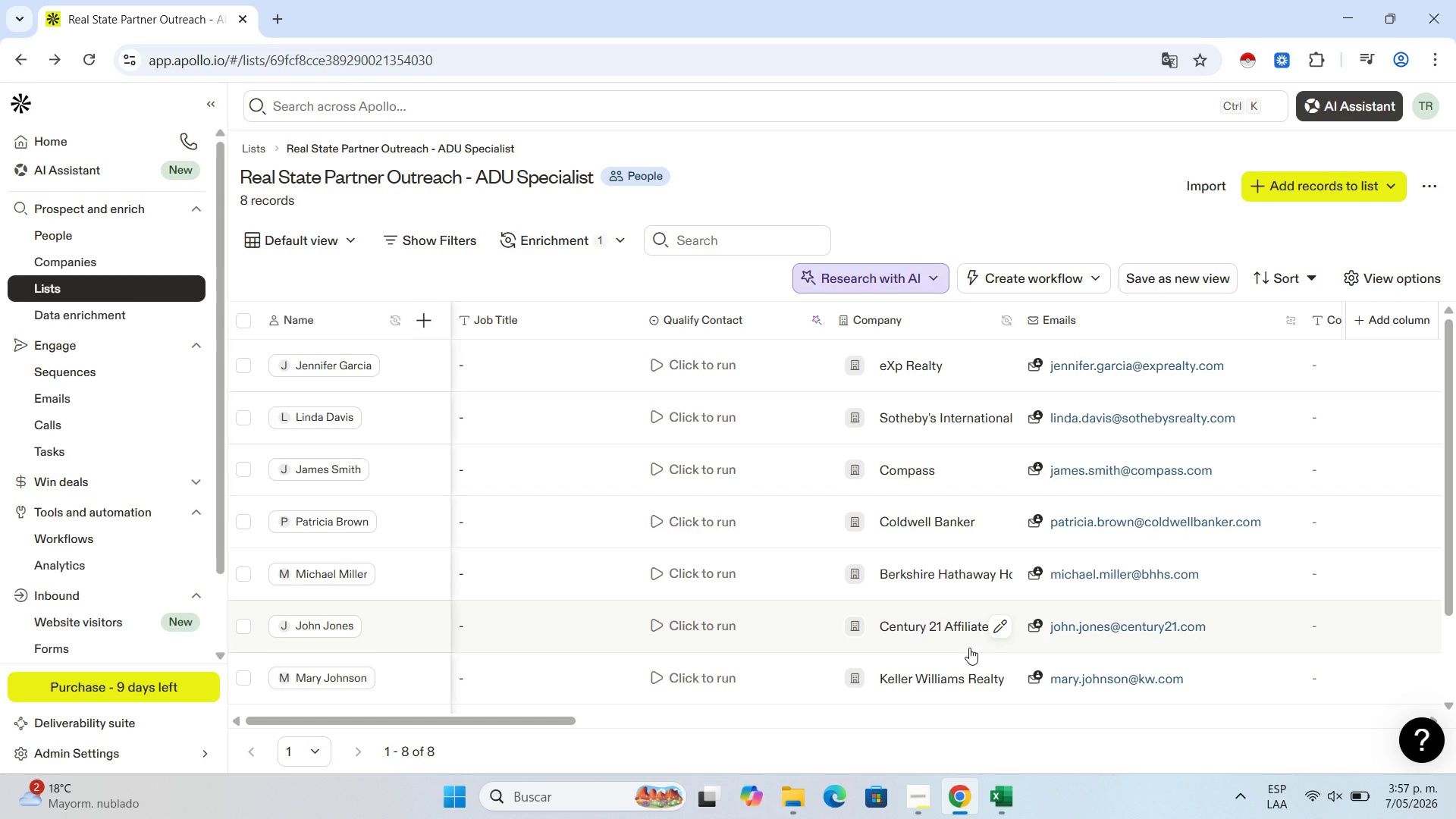 
scroll: coordinate [439, 507], scroll_direction: down, amount: 4.0
 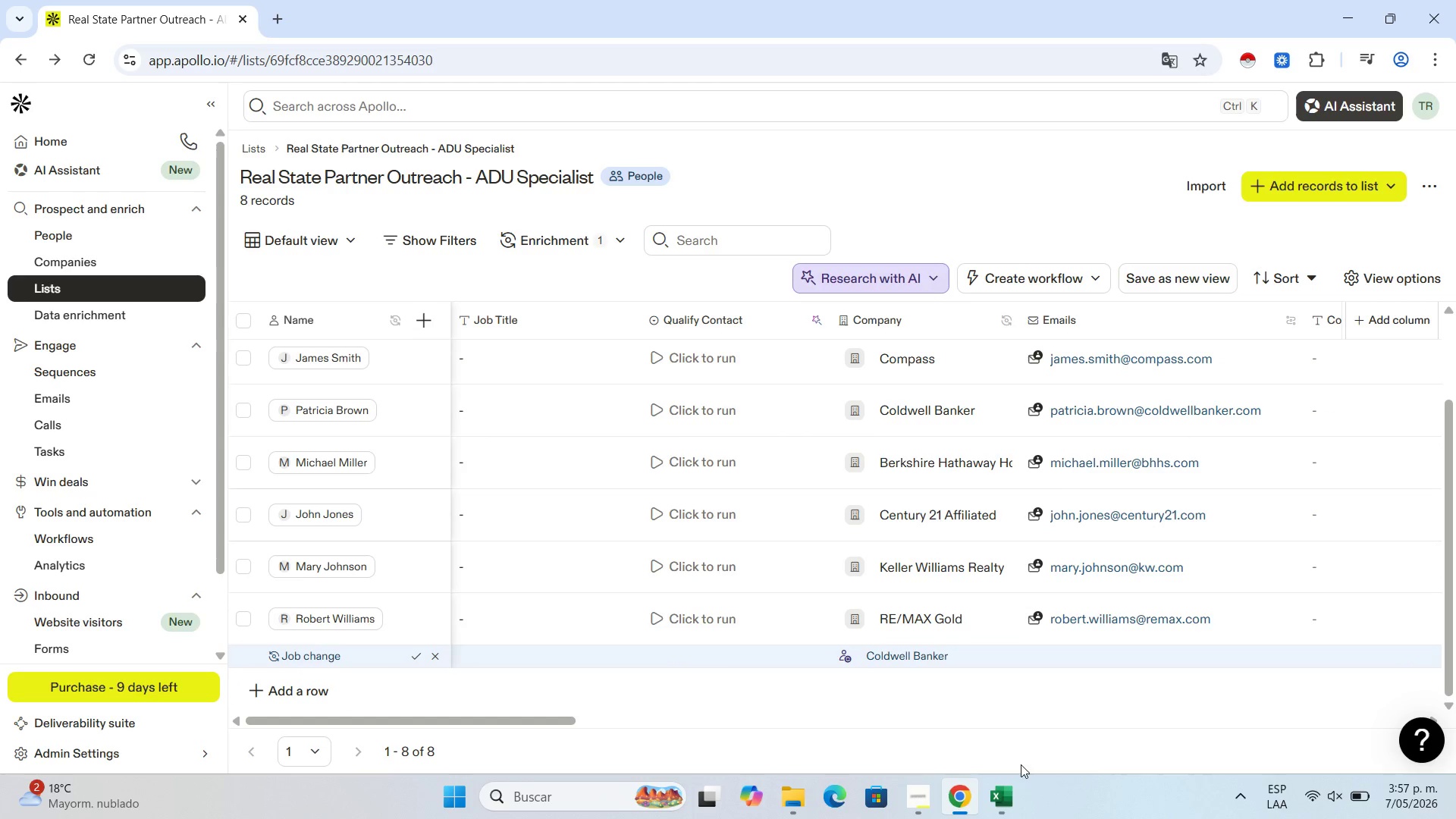 
left_click([1002, 795])
 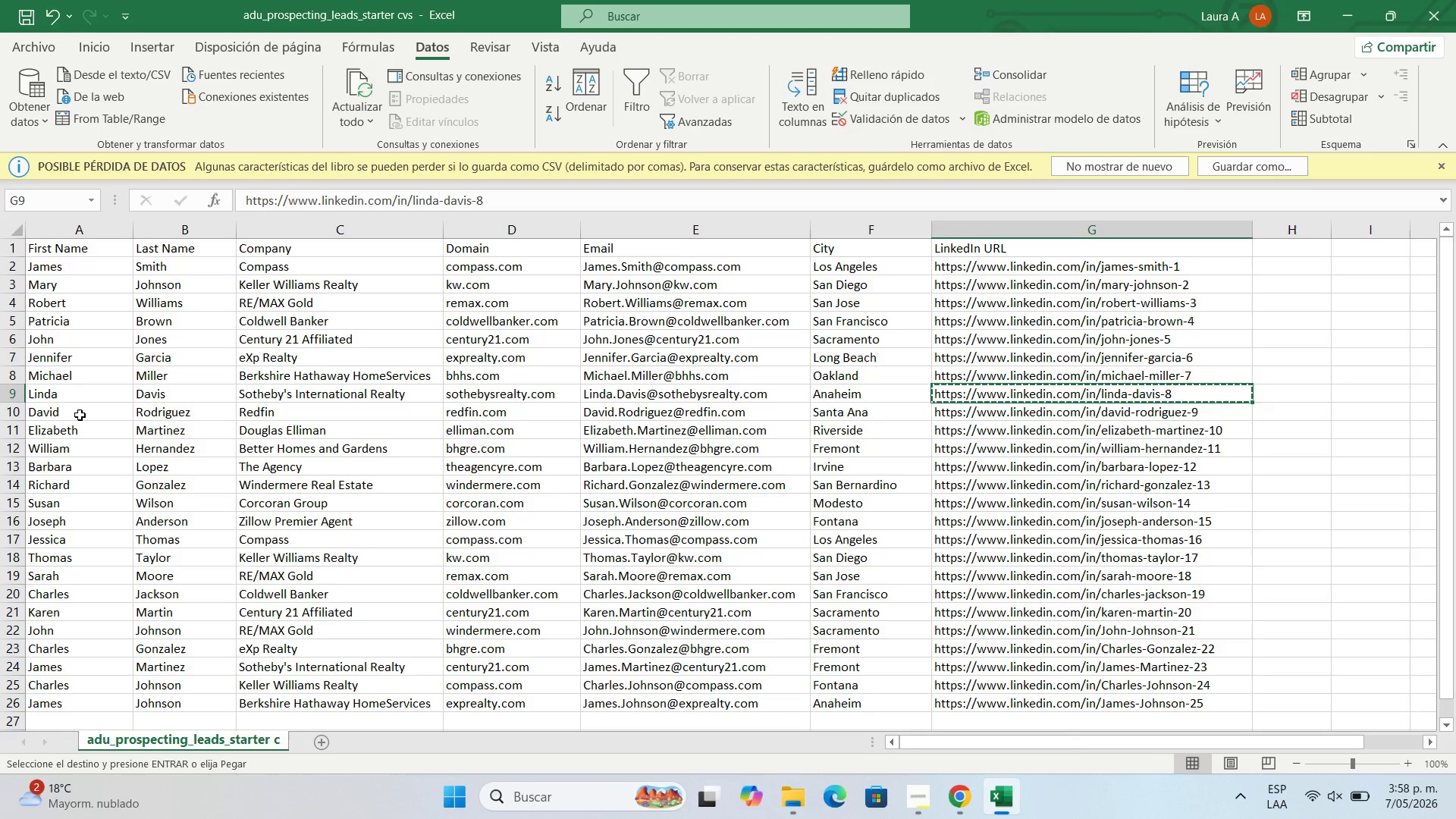 
key(Control+C)
 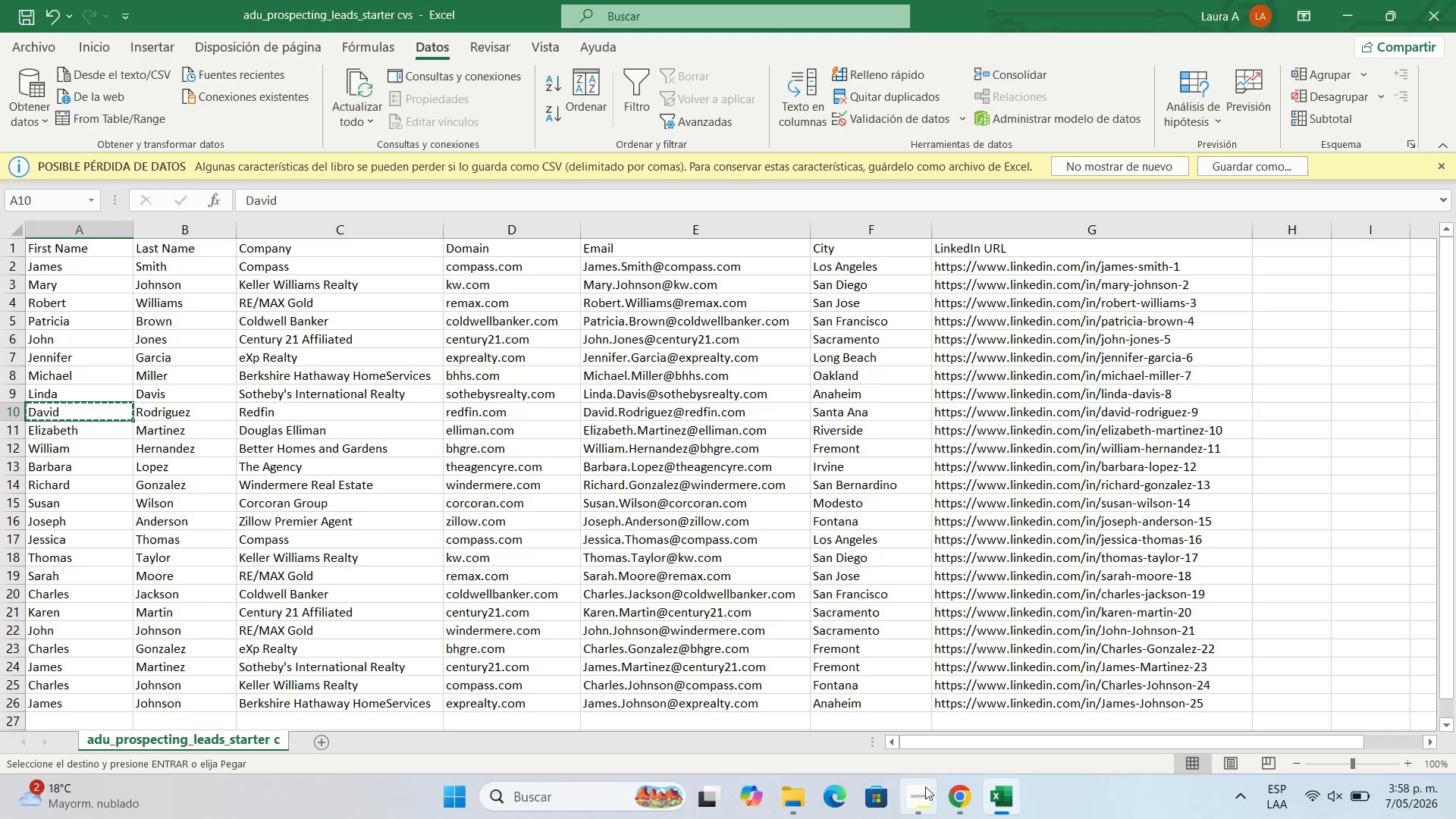 
left_click([941, 792])
 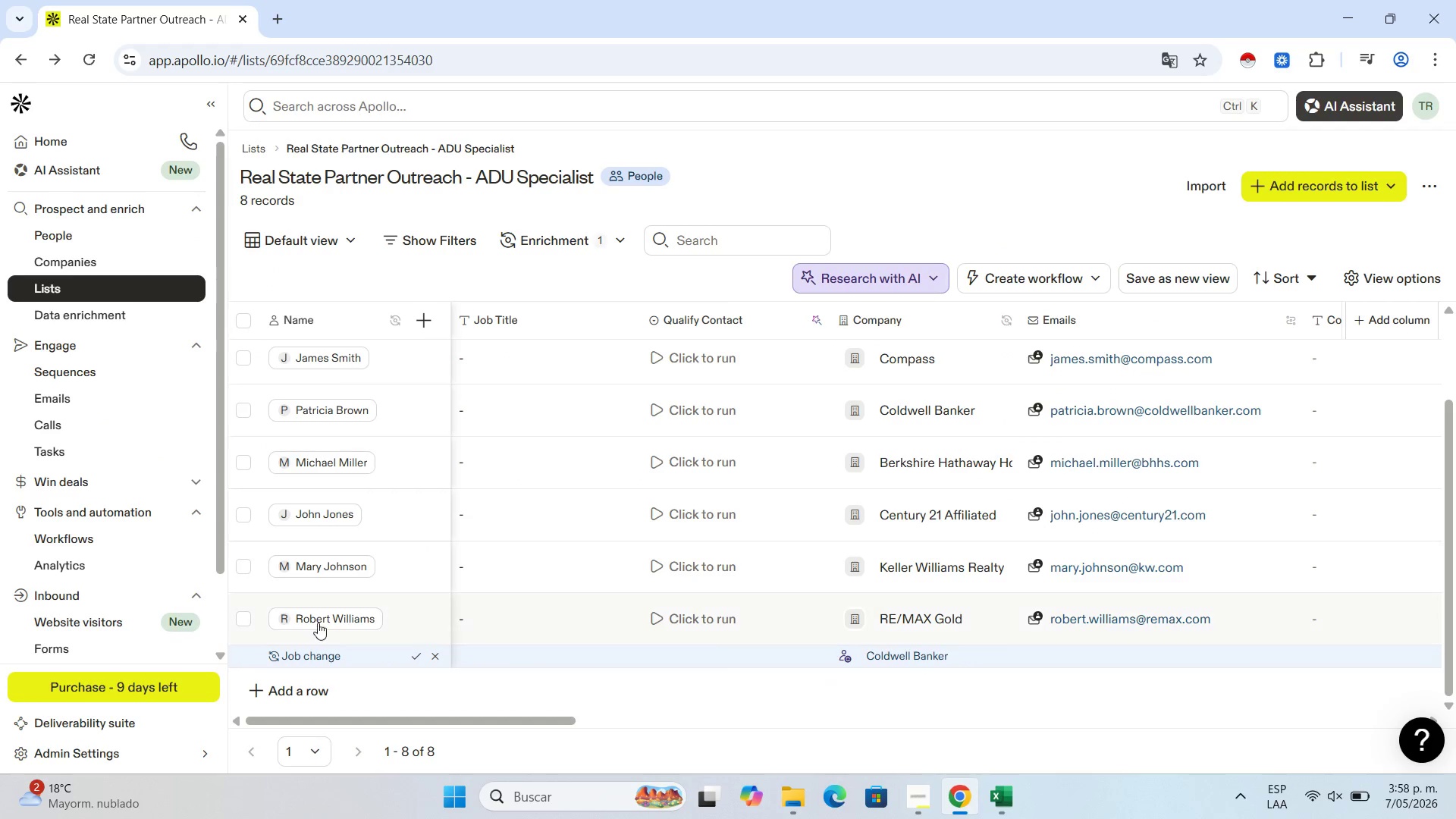 
scroll: coordinate [344, 658], scroll_direction: down, amount: 4.0
 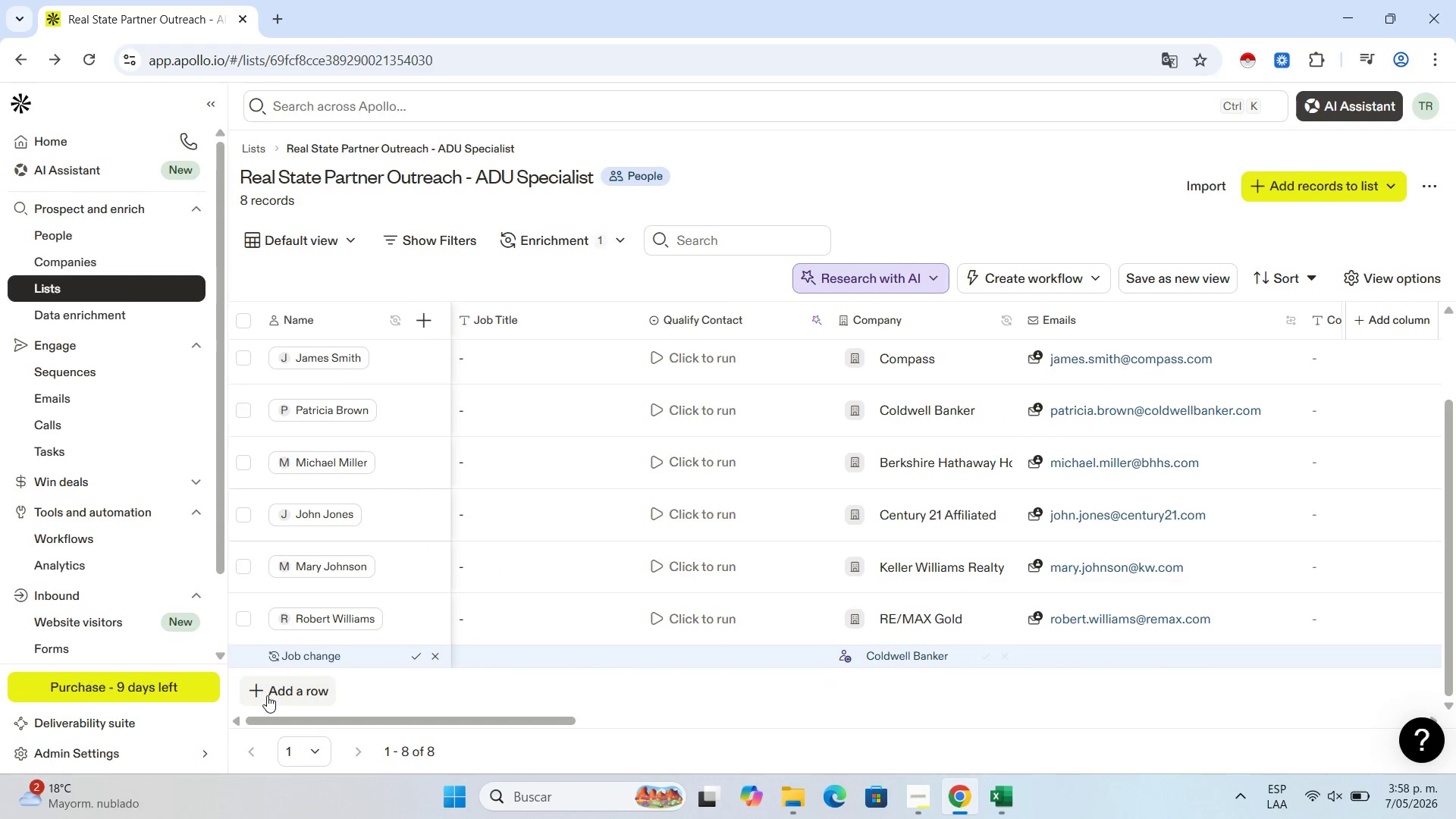 
left_click([281, 691])
 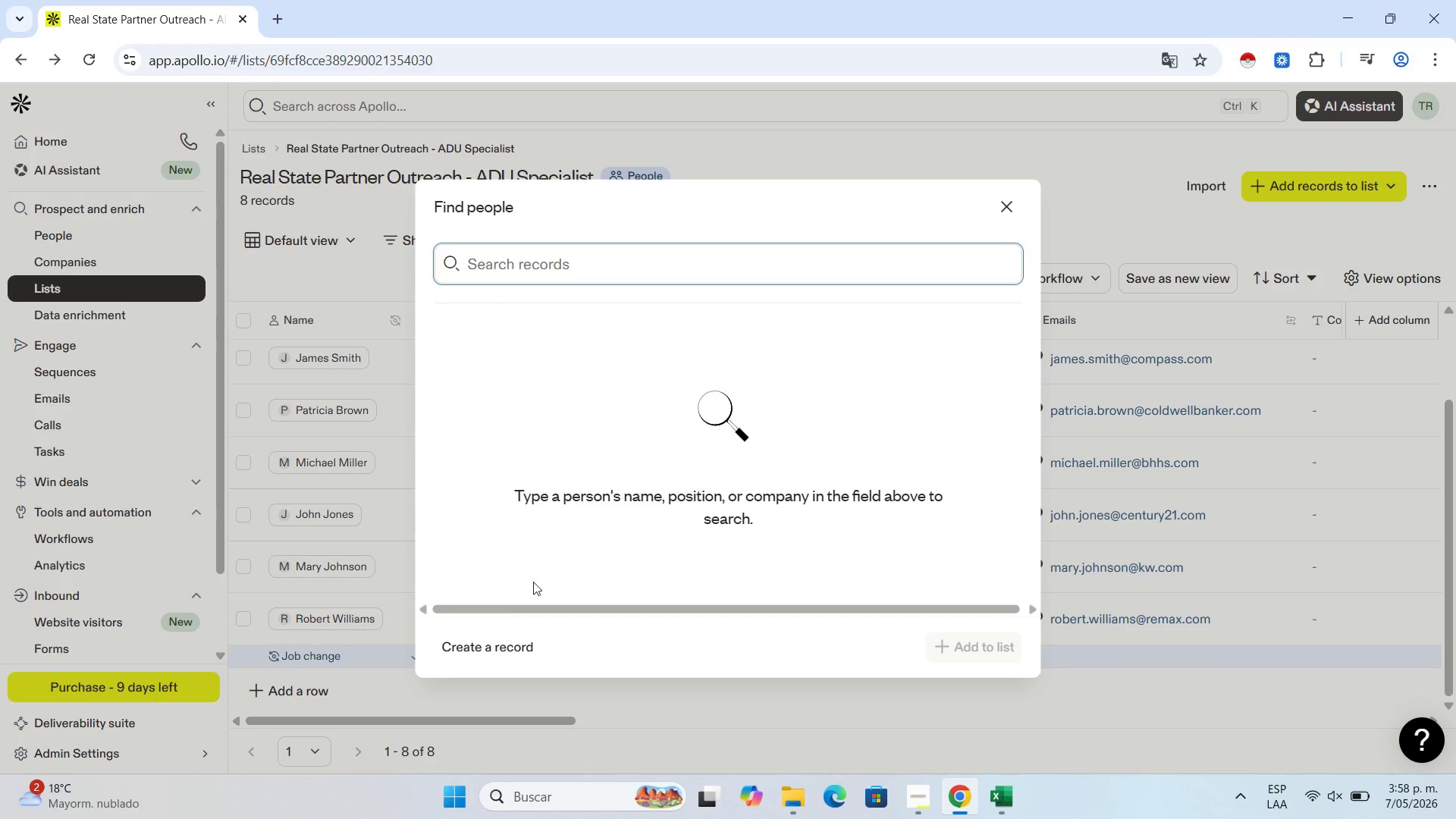 
left_click([500, 660])
 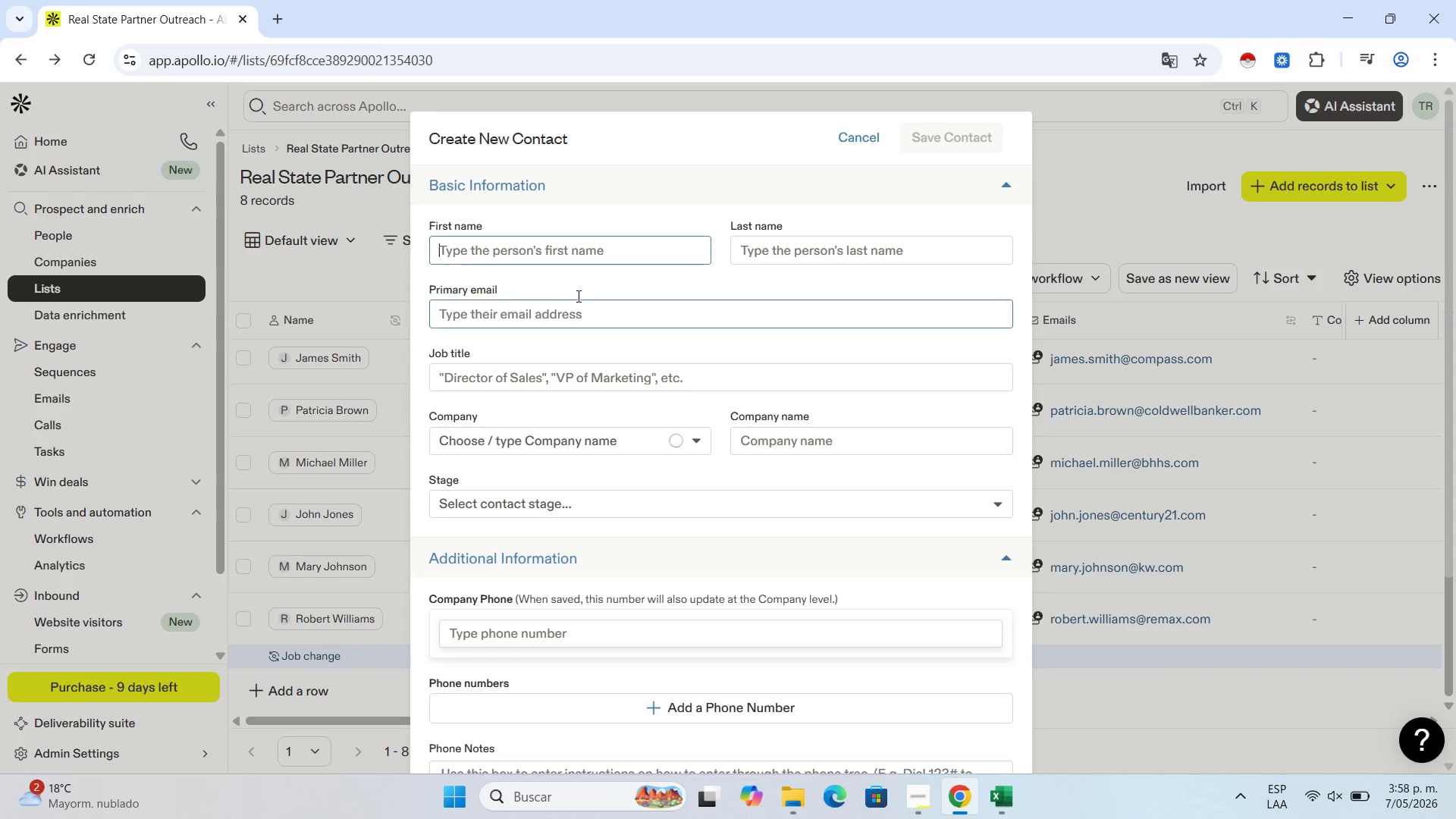 
left_click([559, 254])
 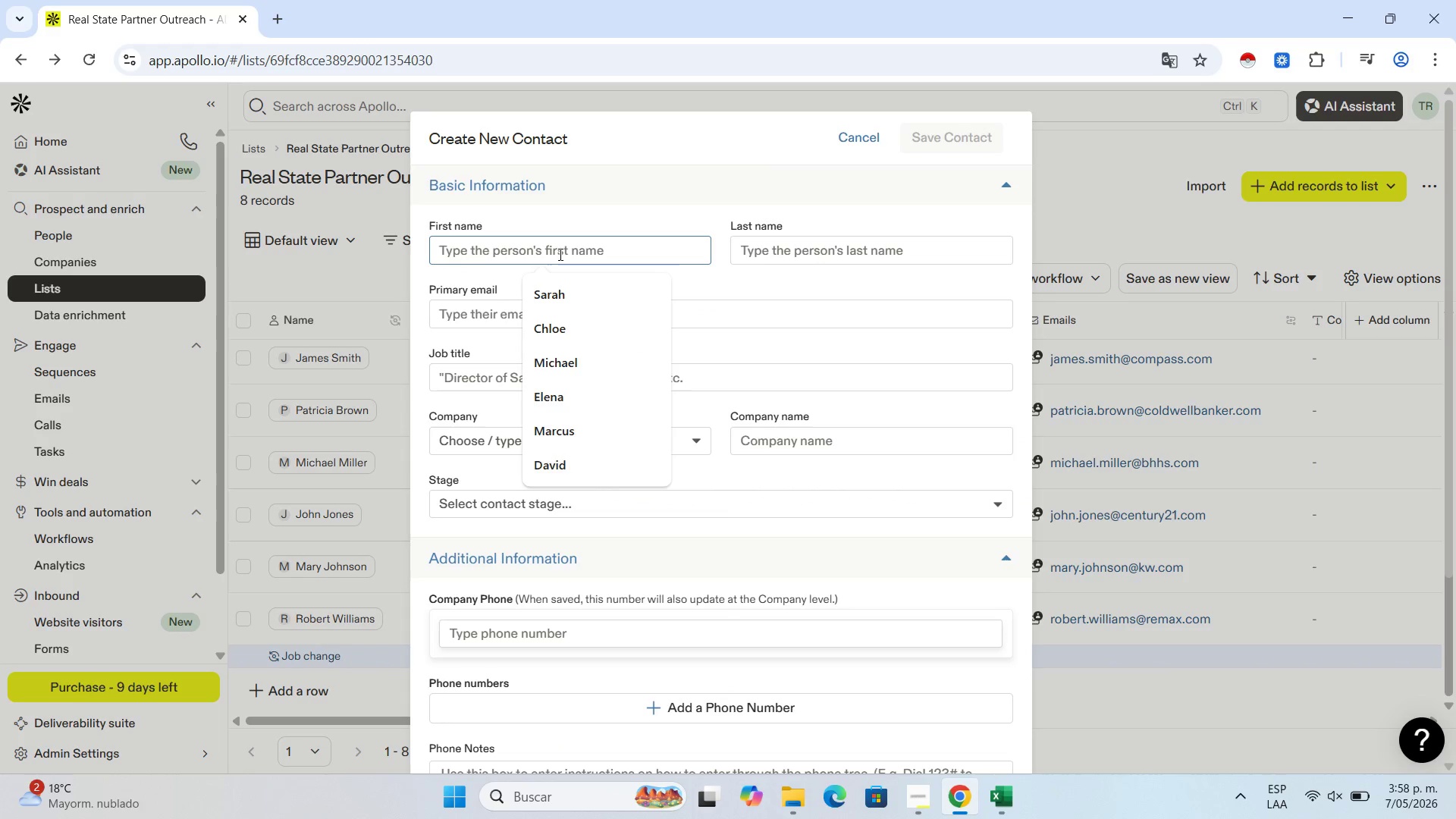 
key(Control+V)
 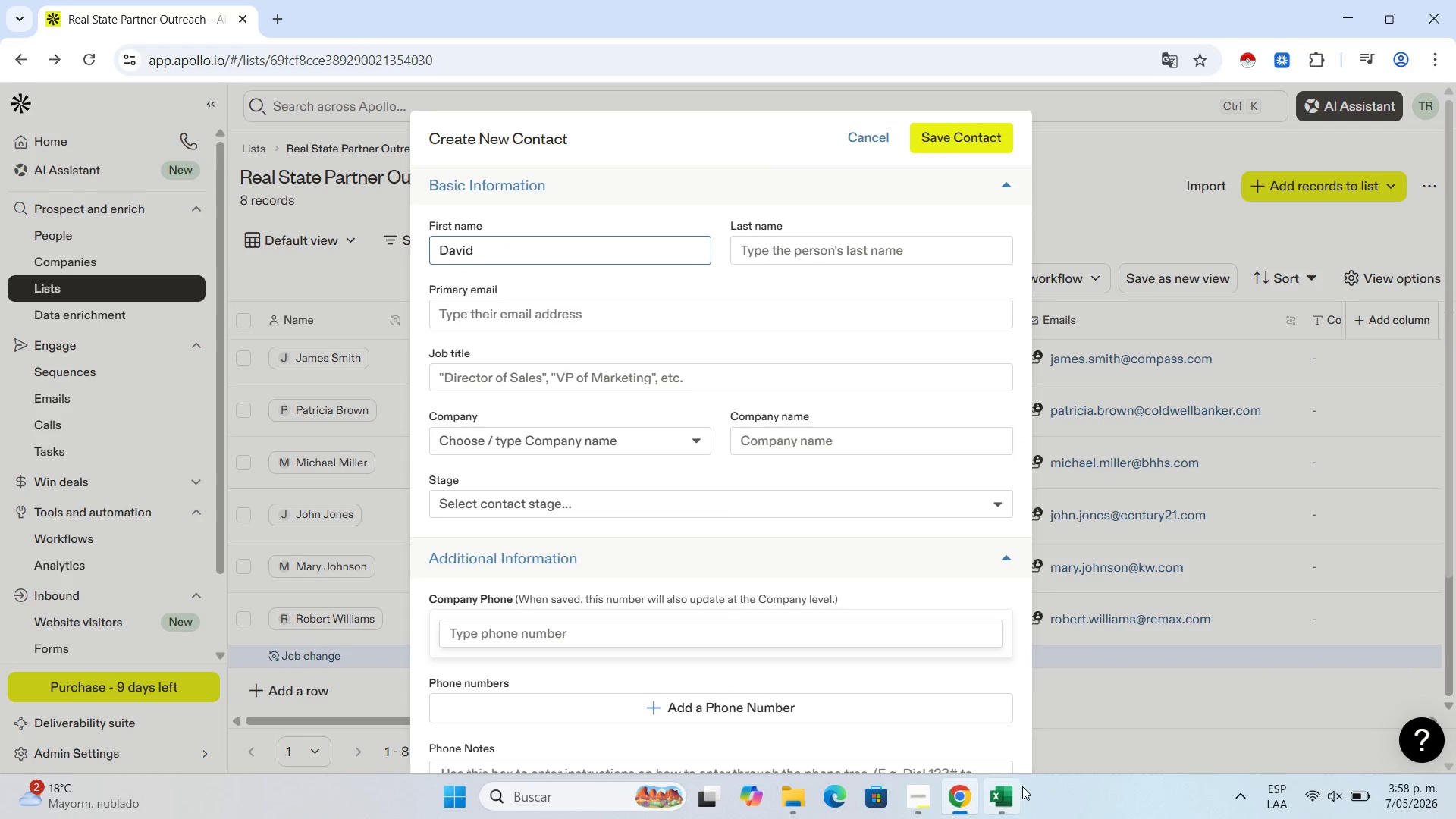 
left_click([1002, 793])
 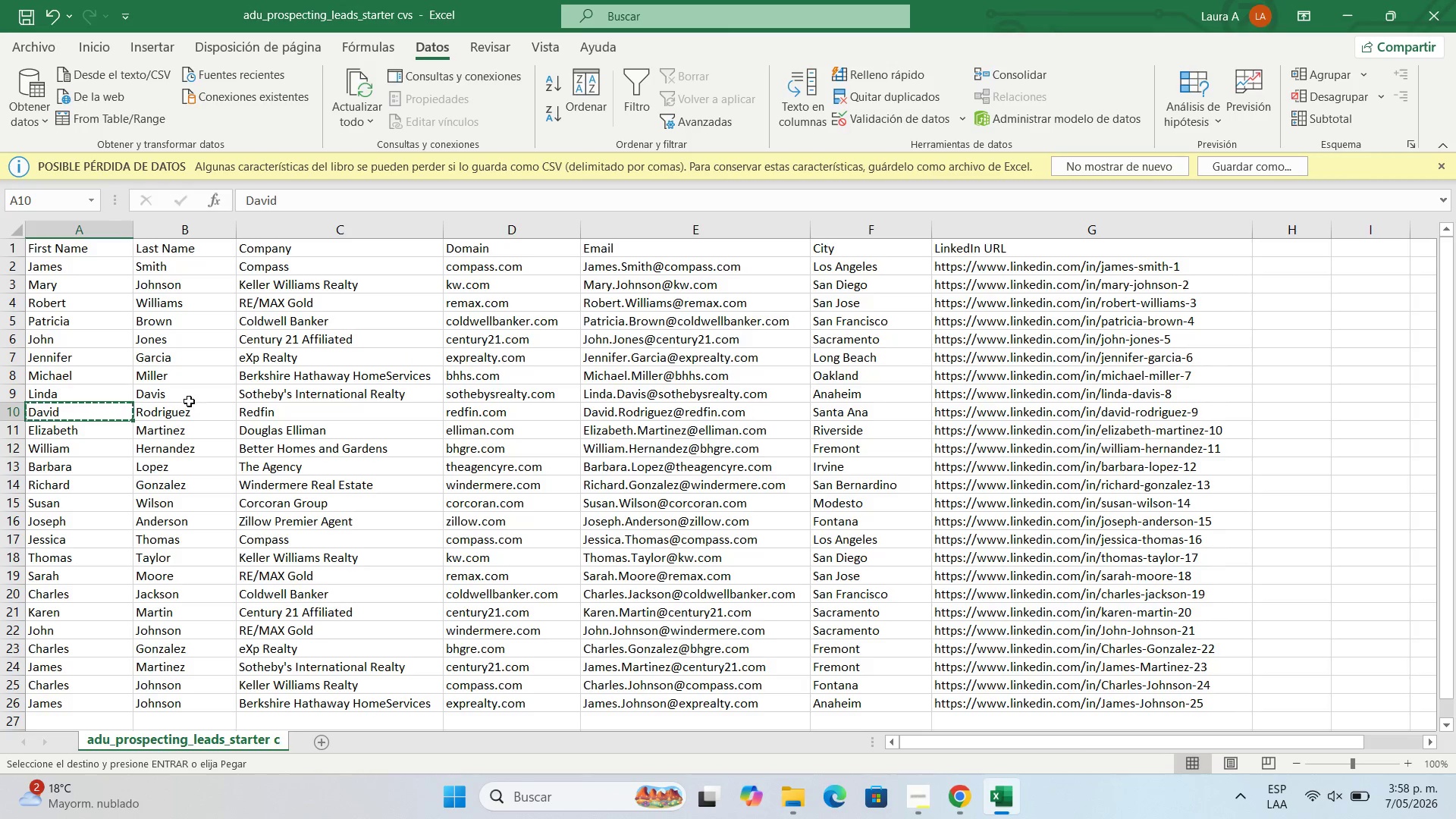 
left_click([198, 407])
 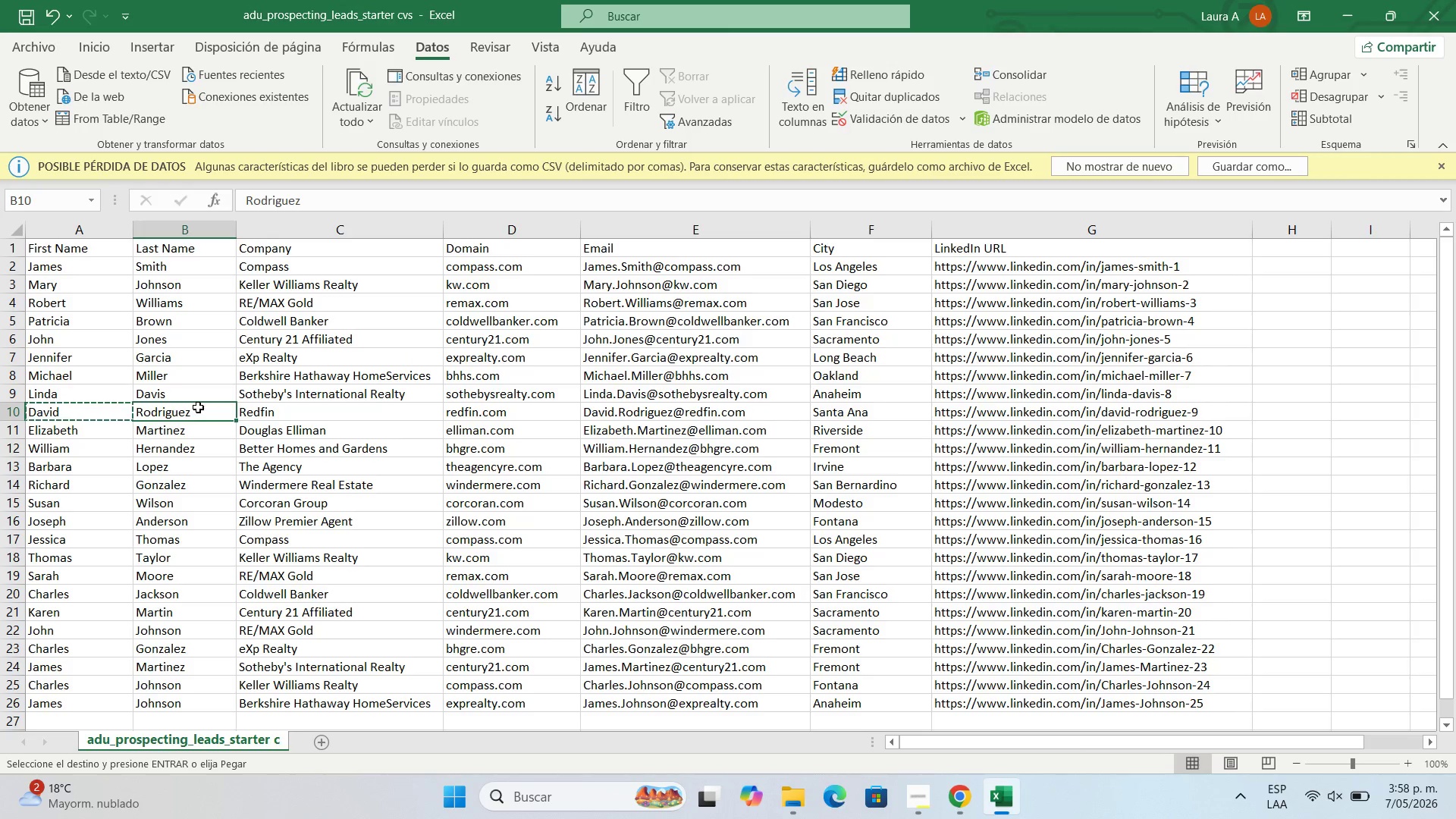 
key(Control+C)
 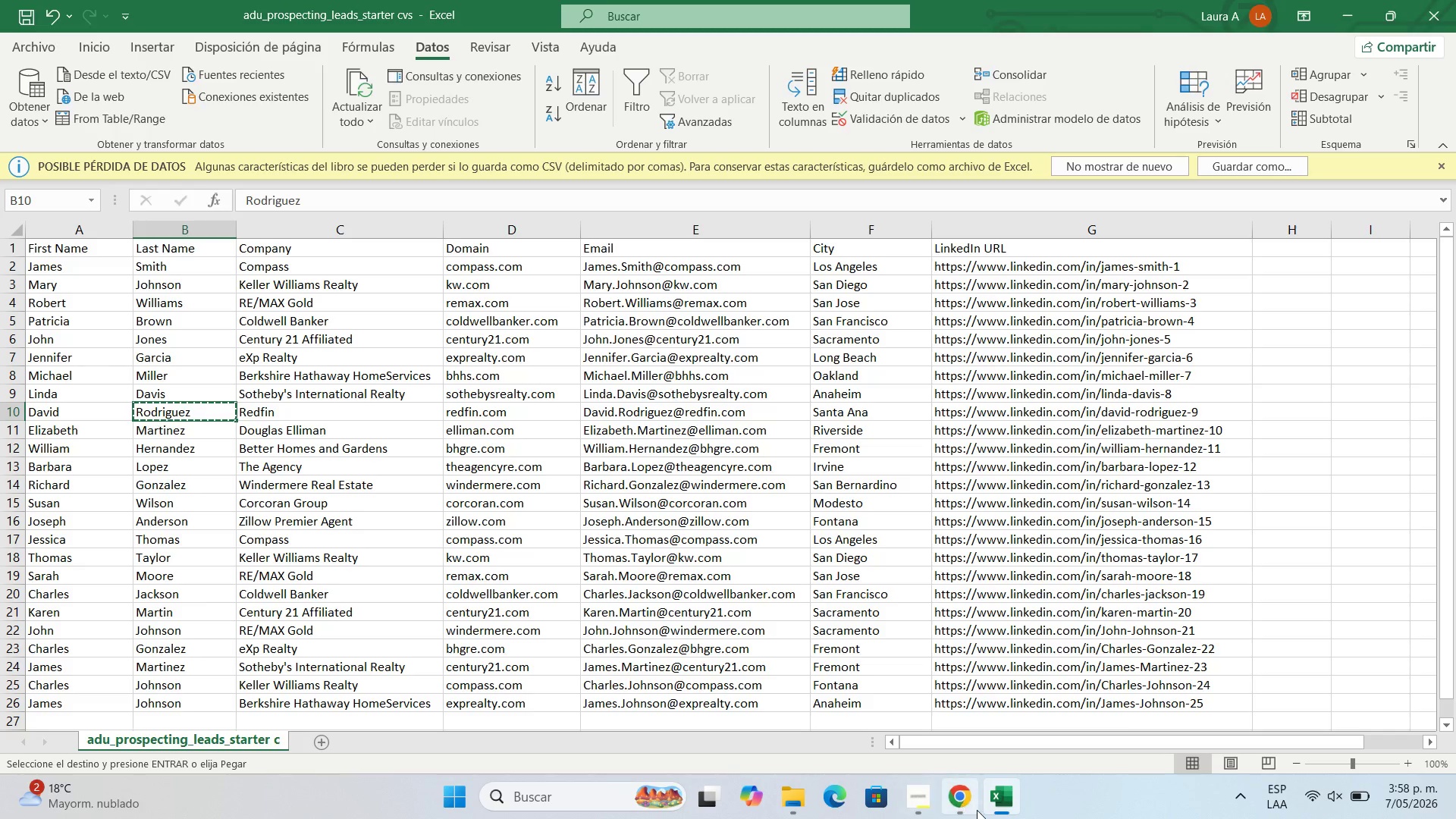 
left_click([964, 805])
 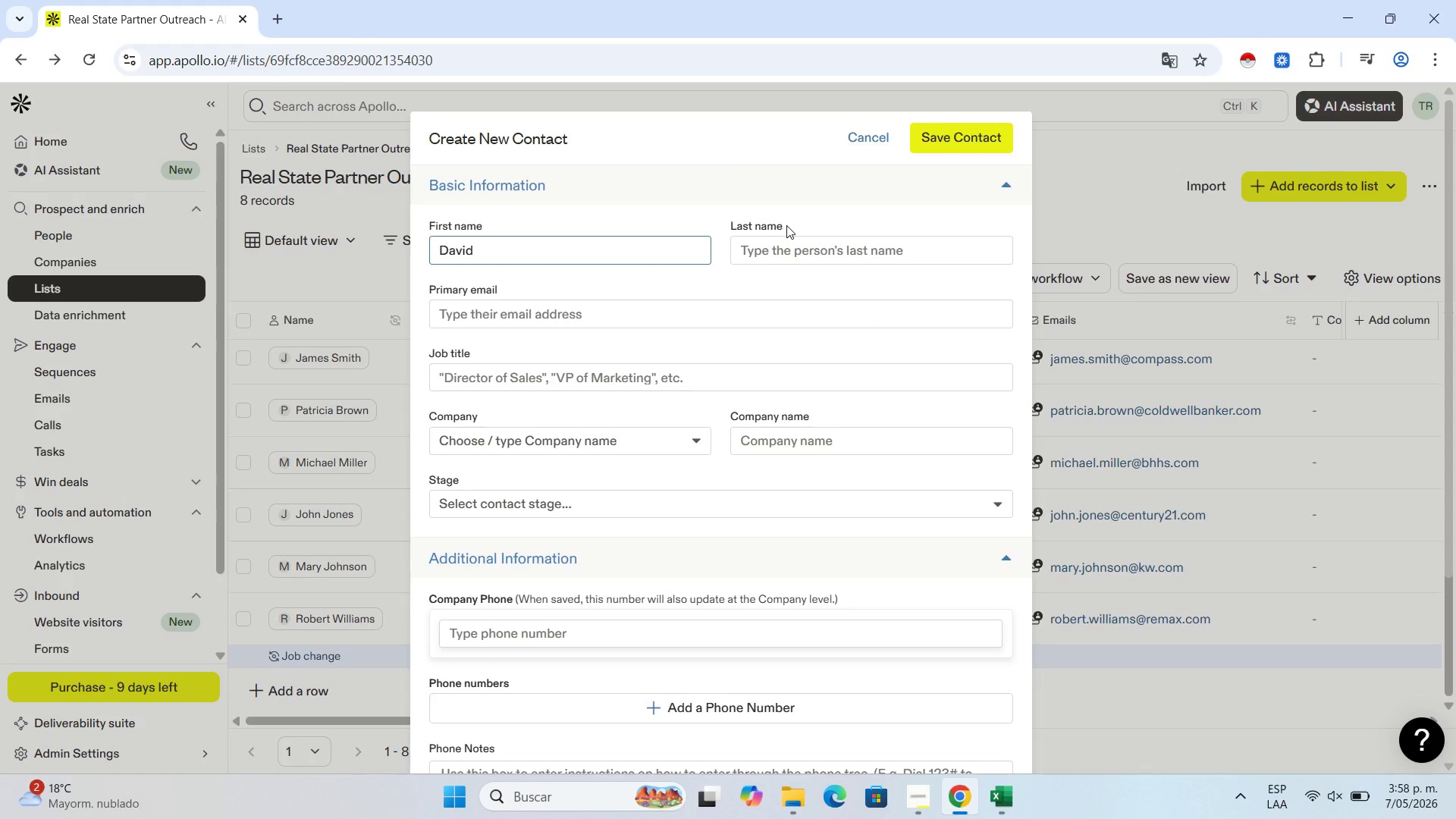 
left_click([805, 245])
 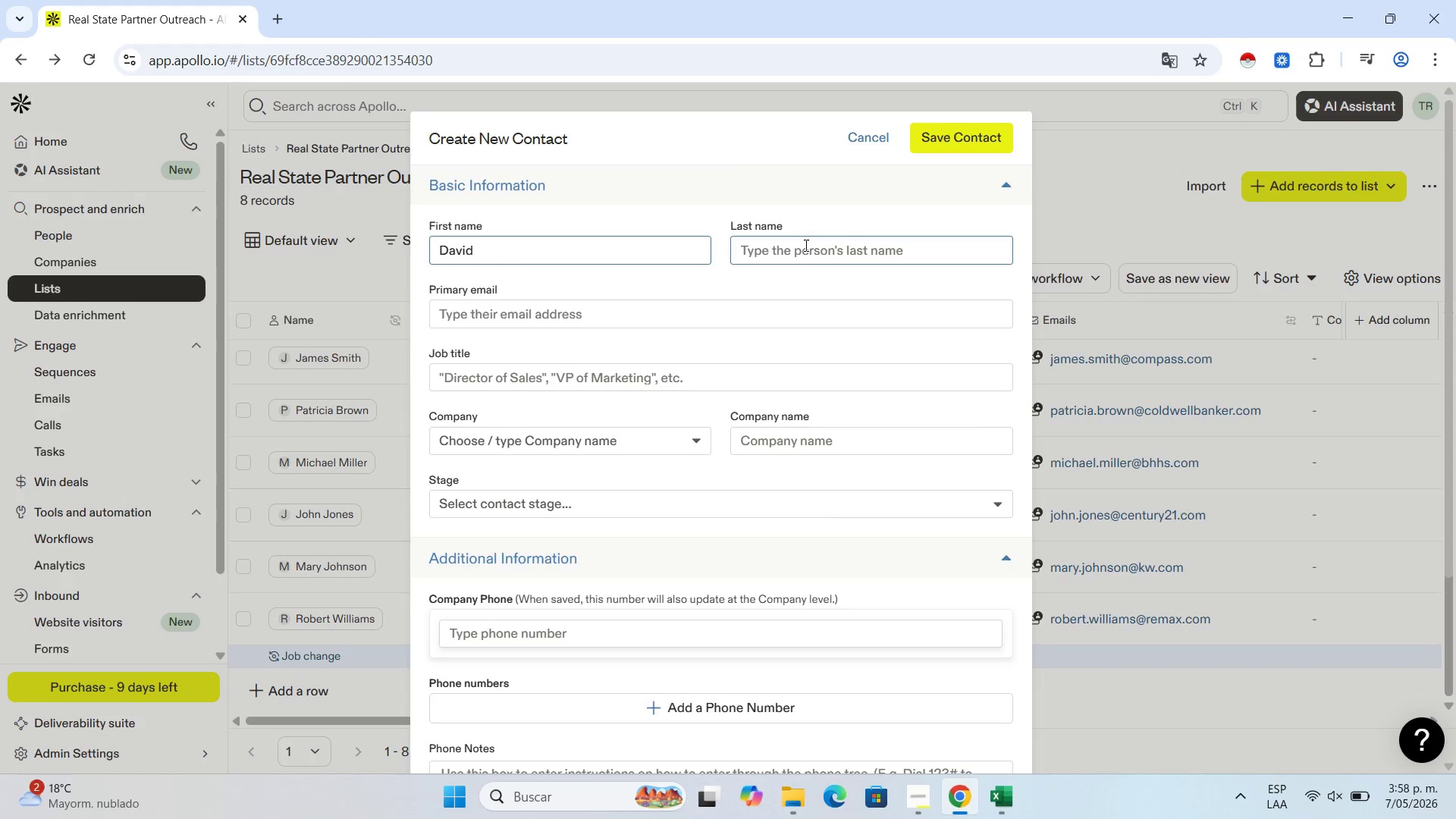 
key(Control+V)
 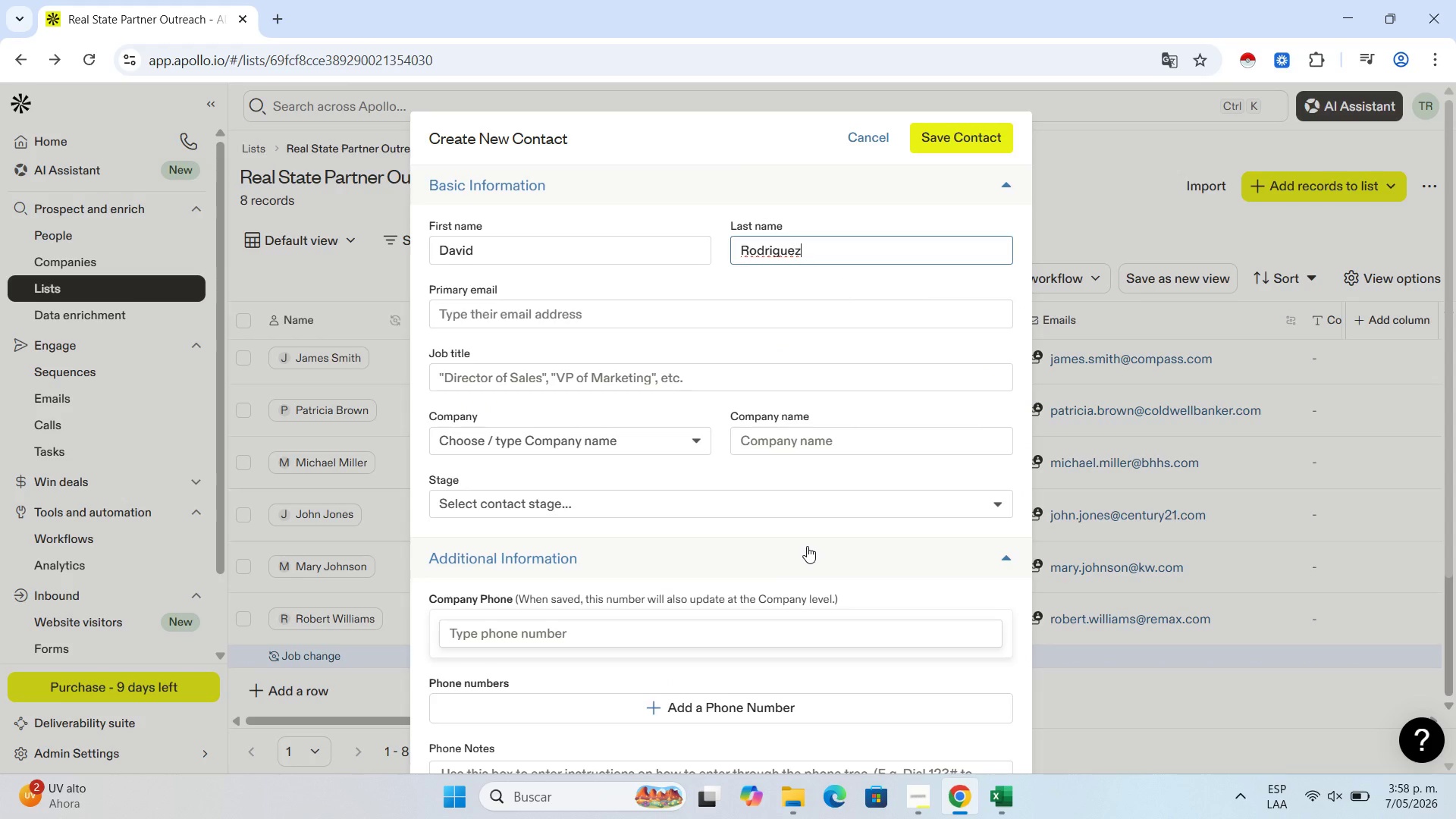 
wait(8.58)
 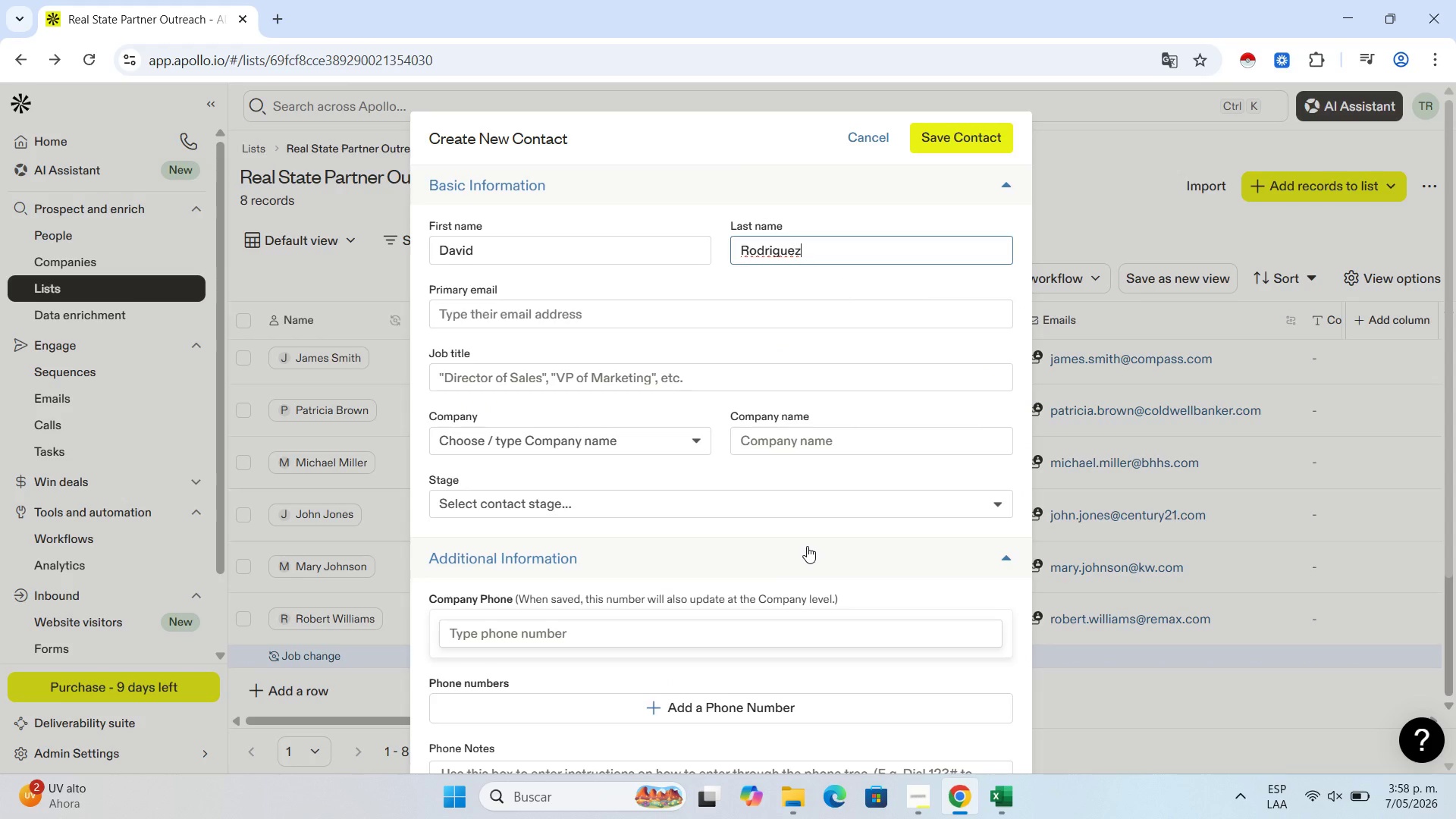 
left_click([993, 818])
 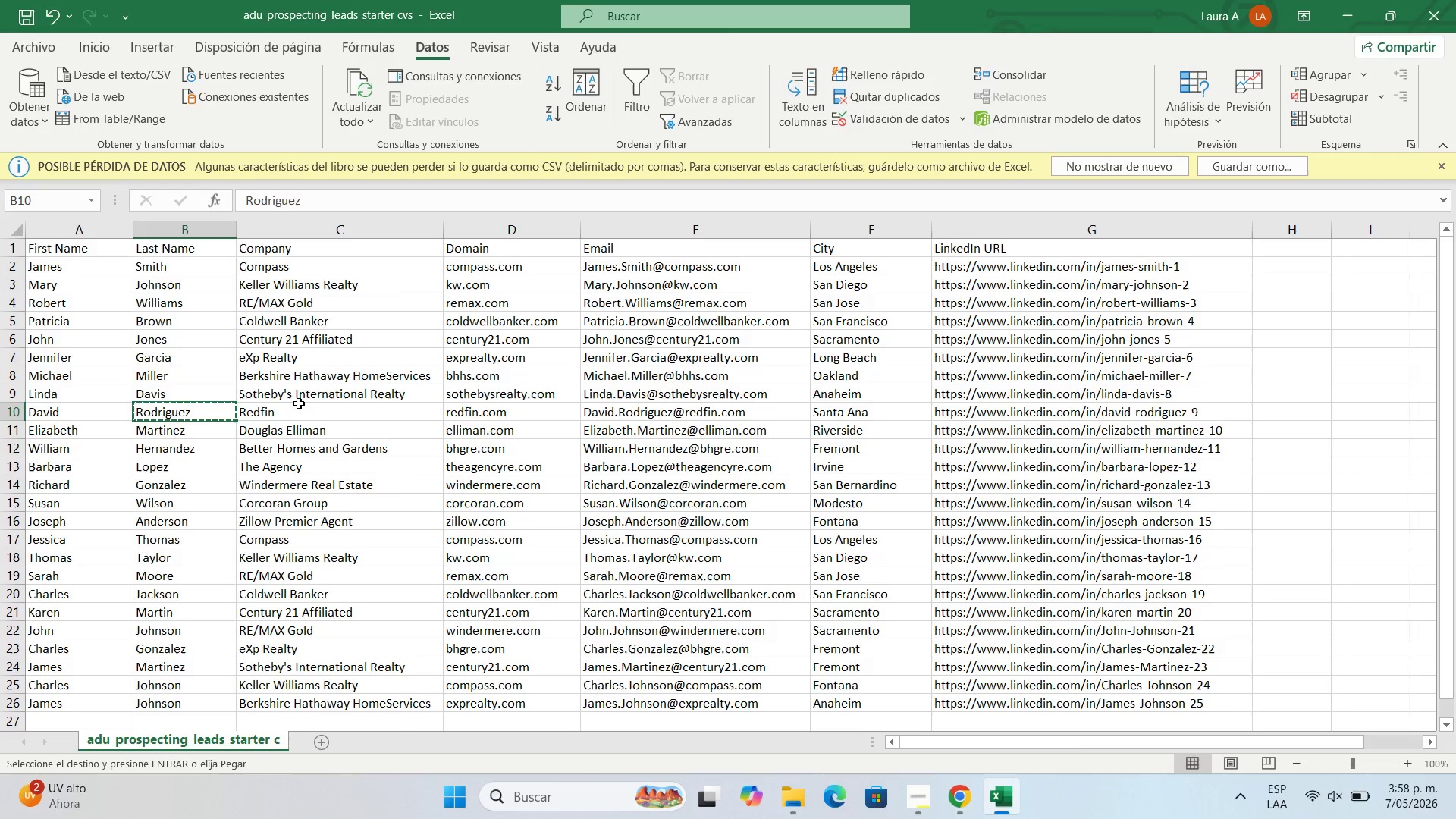 
left_click([297, 413])
 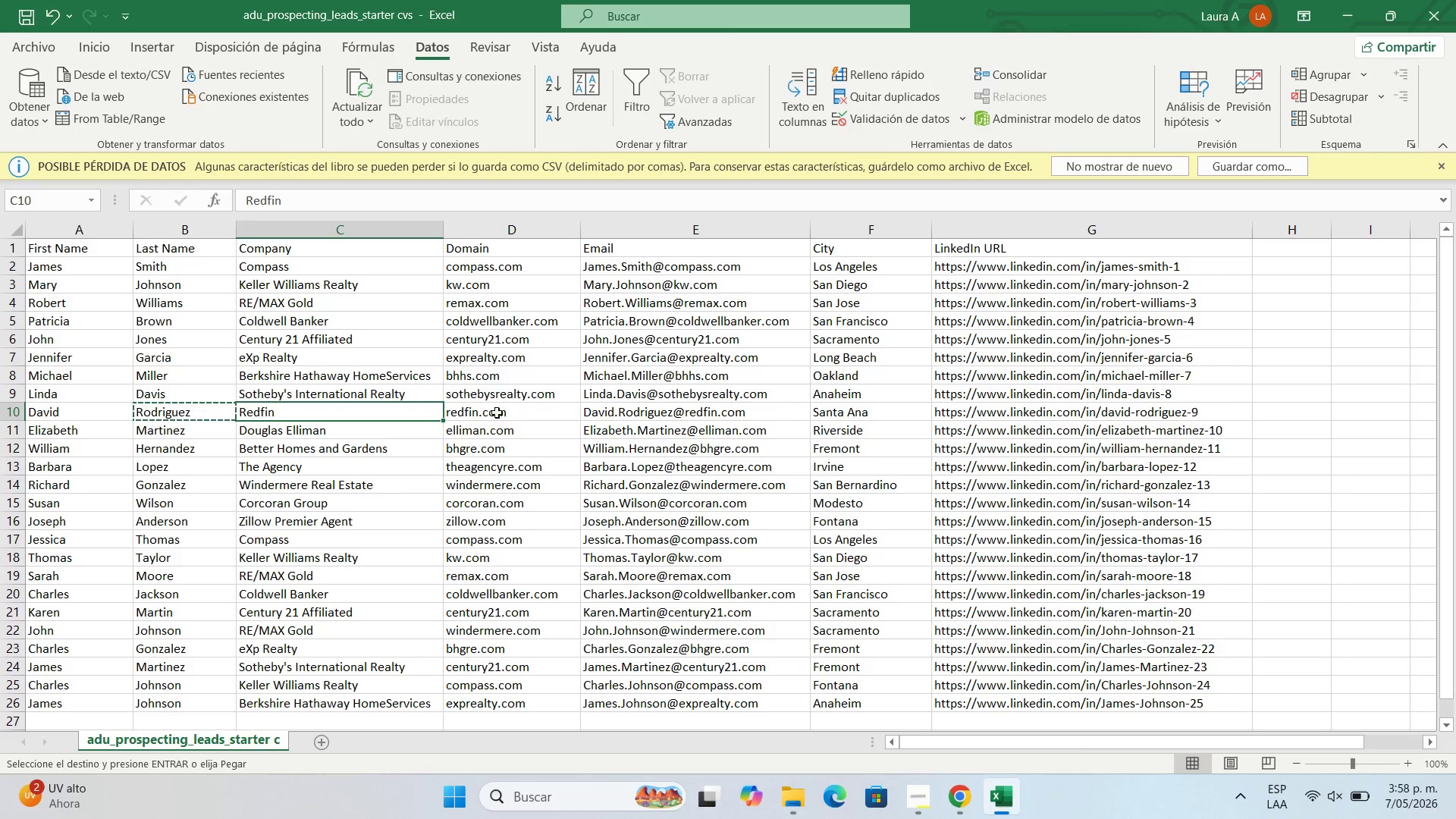 
key(Control+C)
 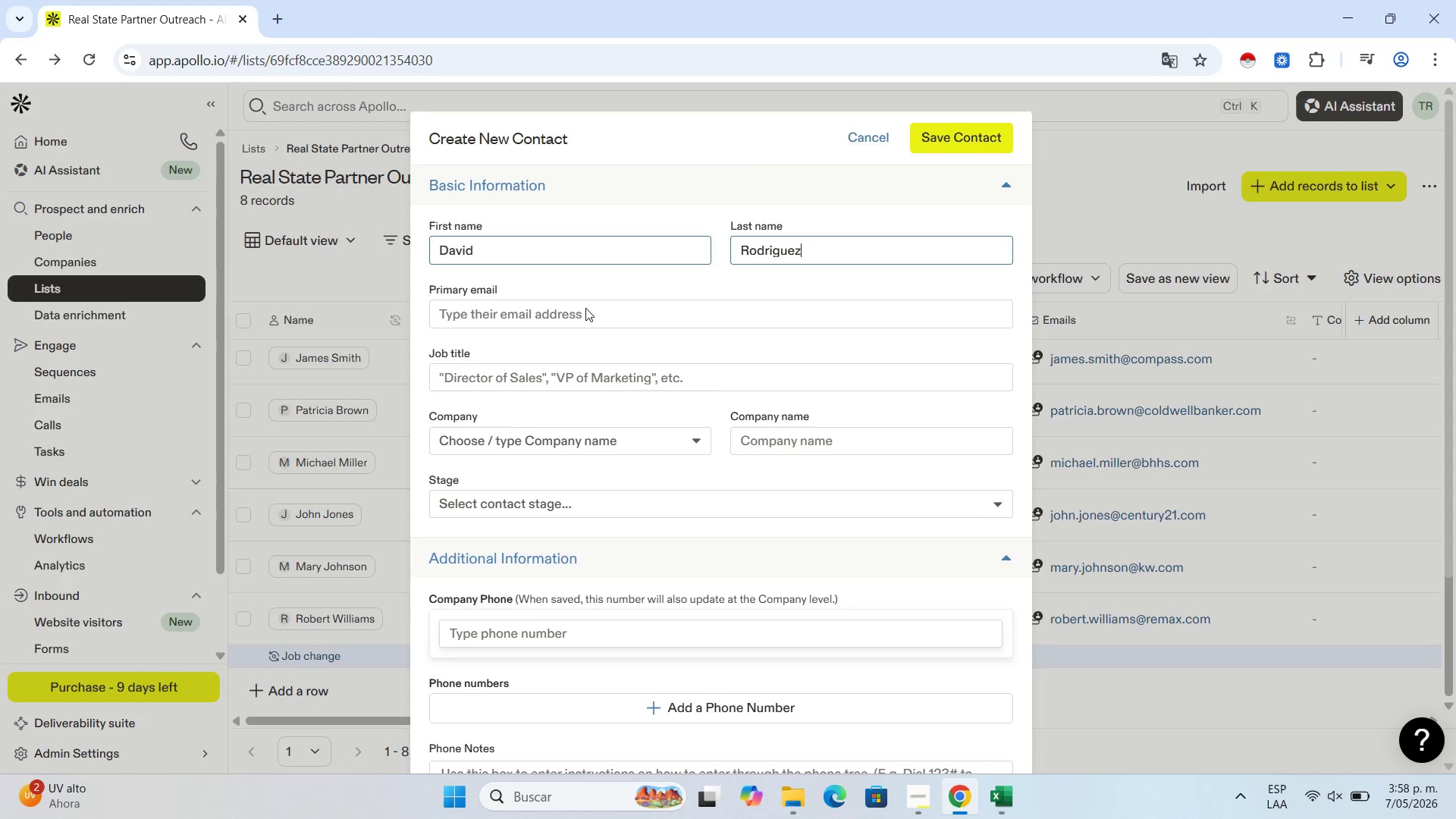 
left_click([770, 444])
 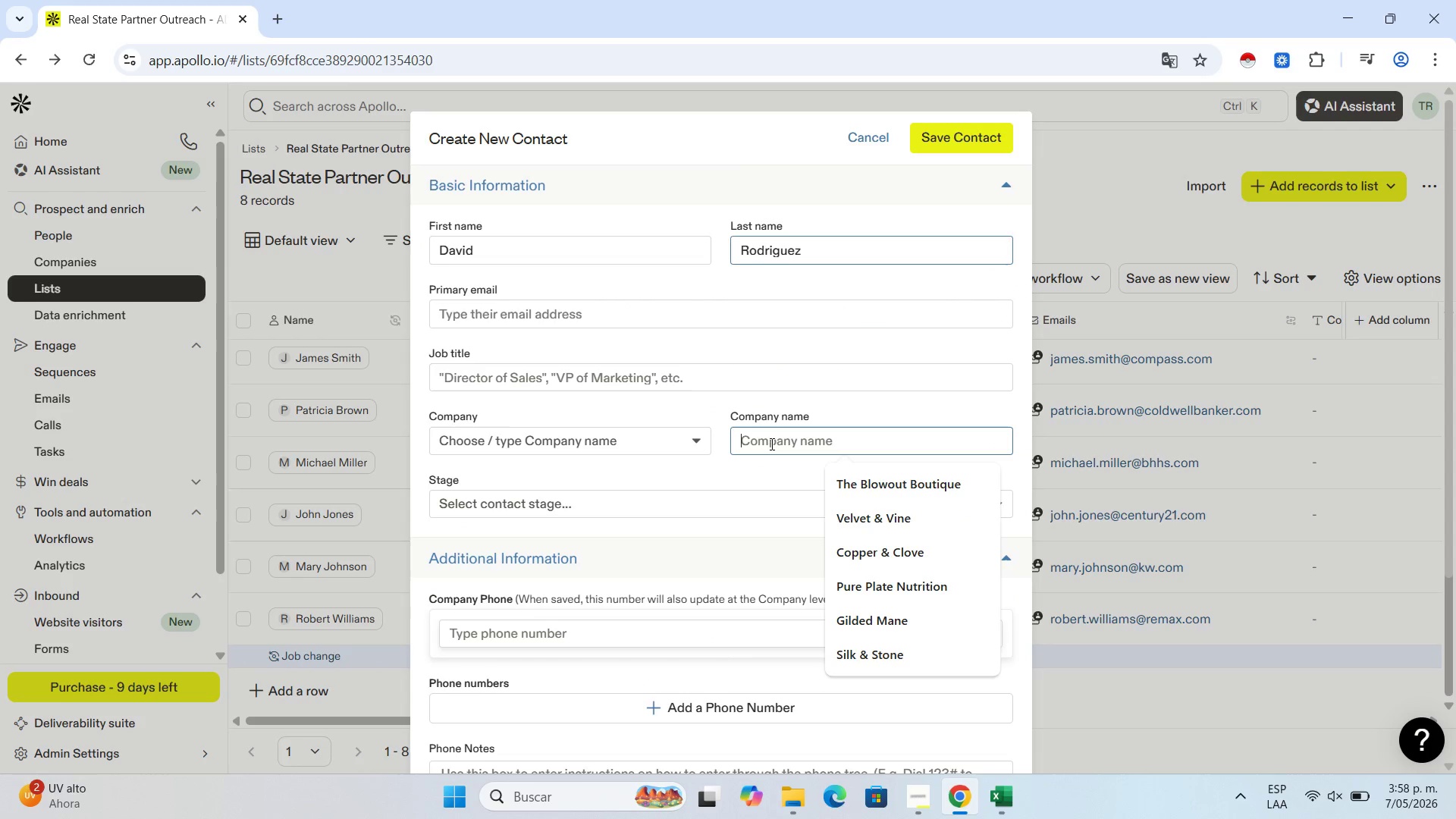 
key(Control+V)
 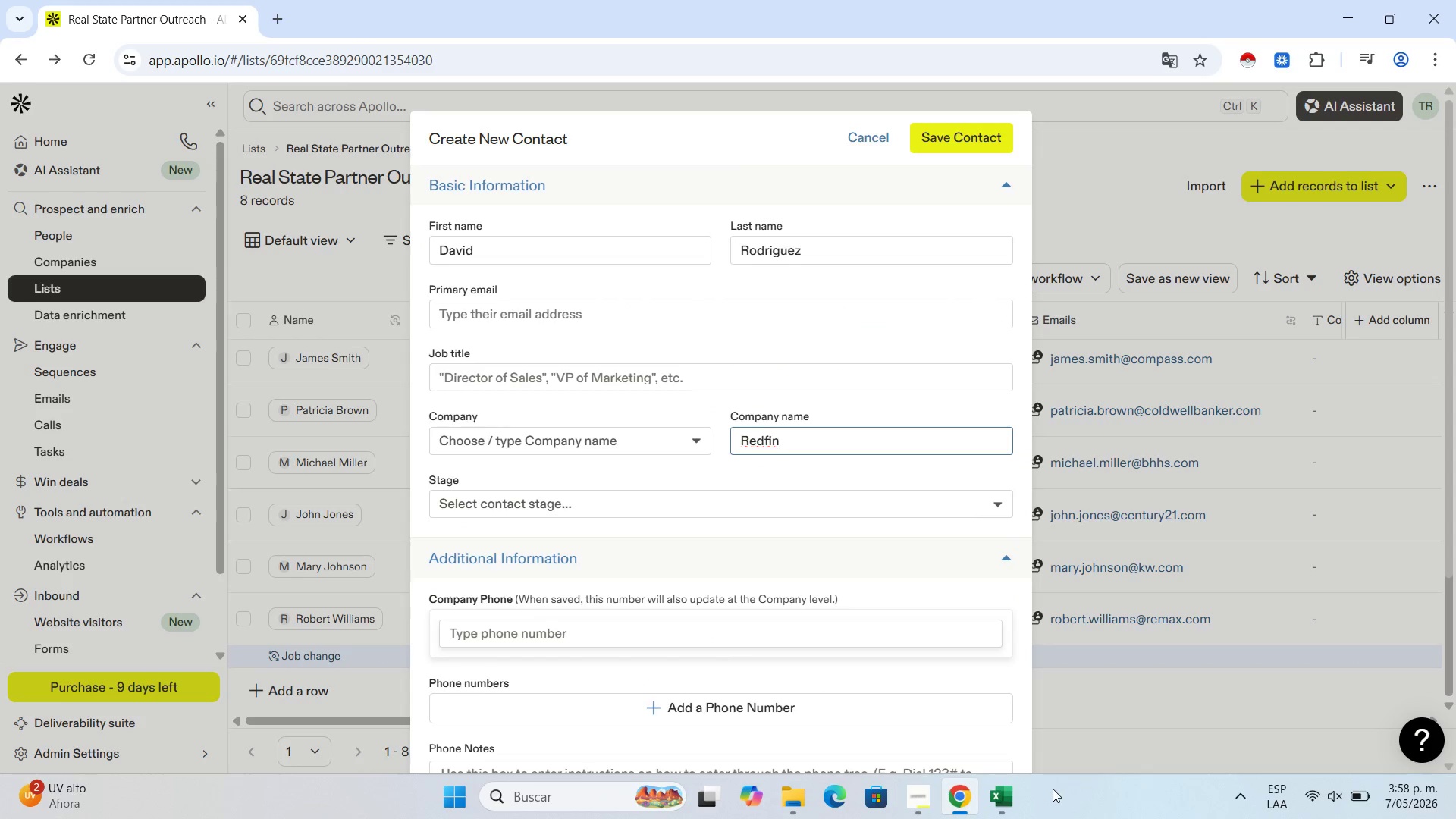 
left_click([997, 798])
 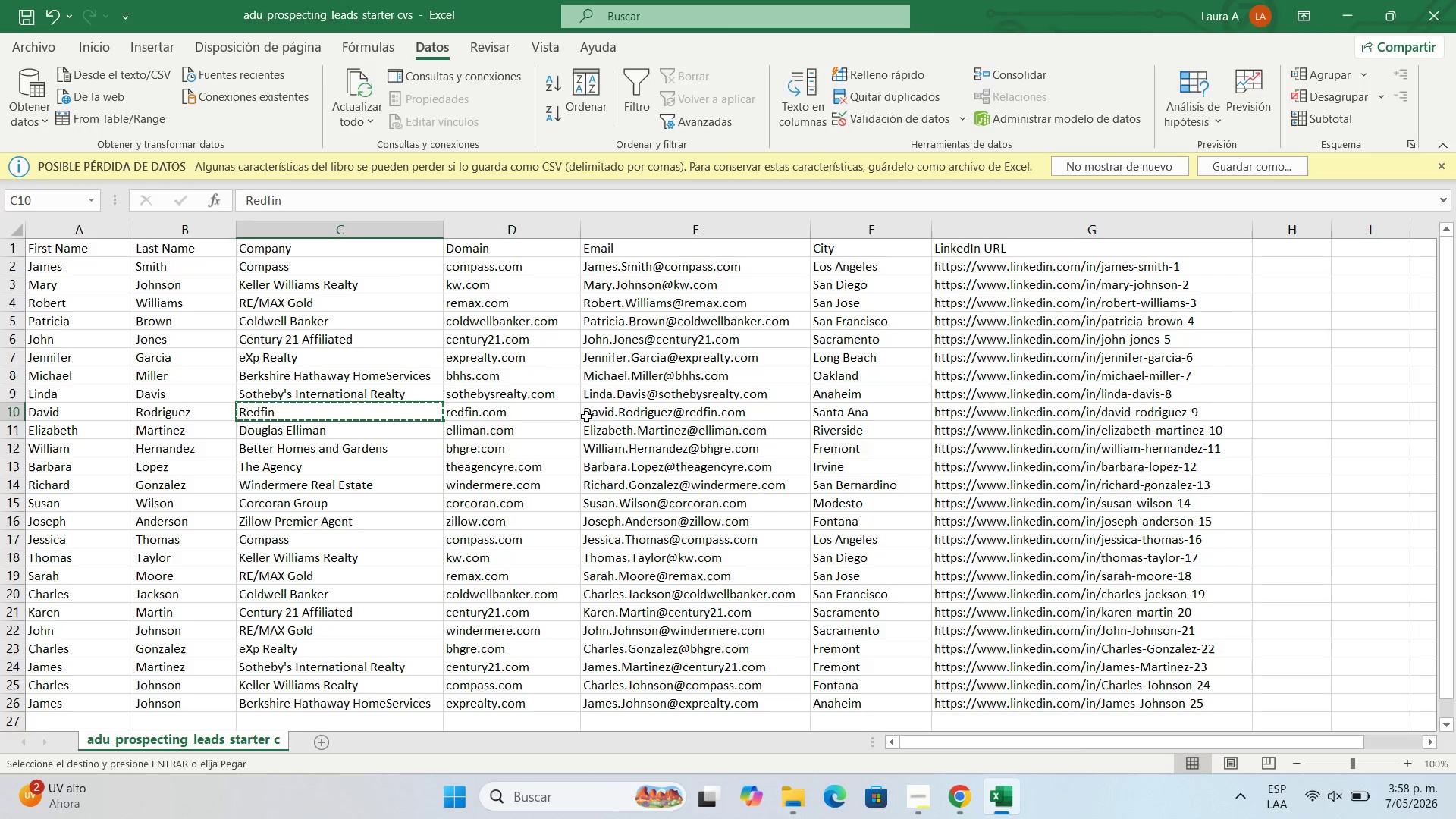 
left_click([601, 414])
 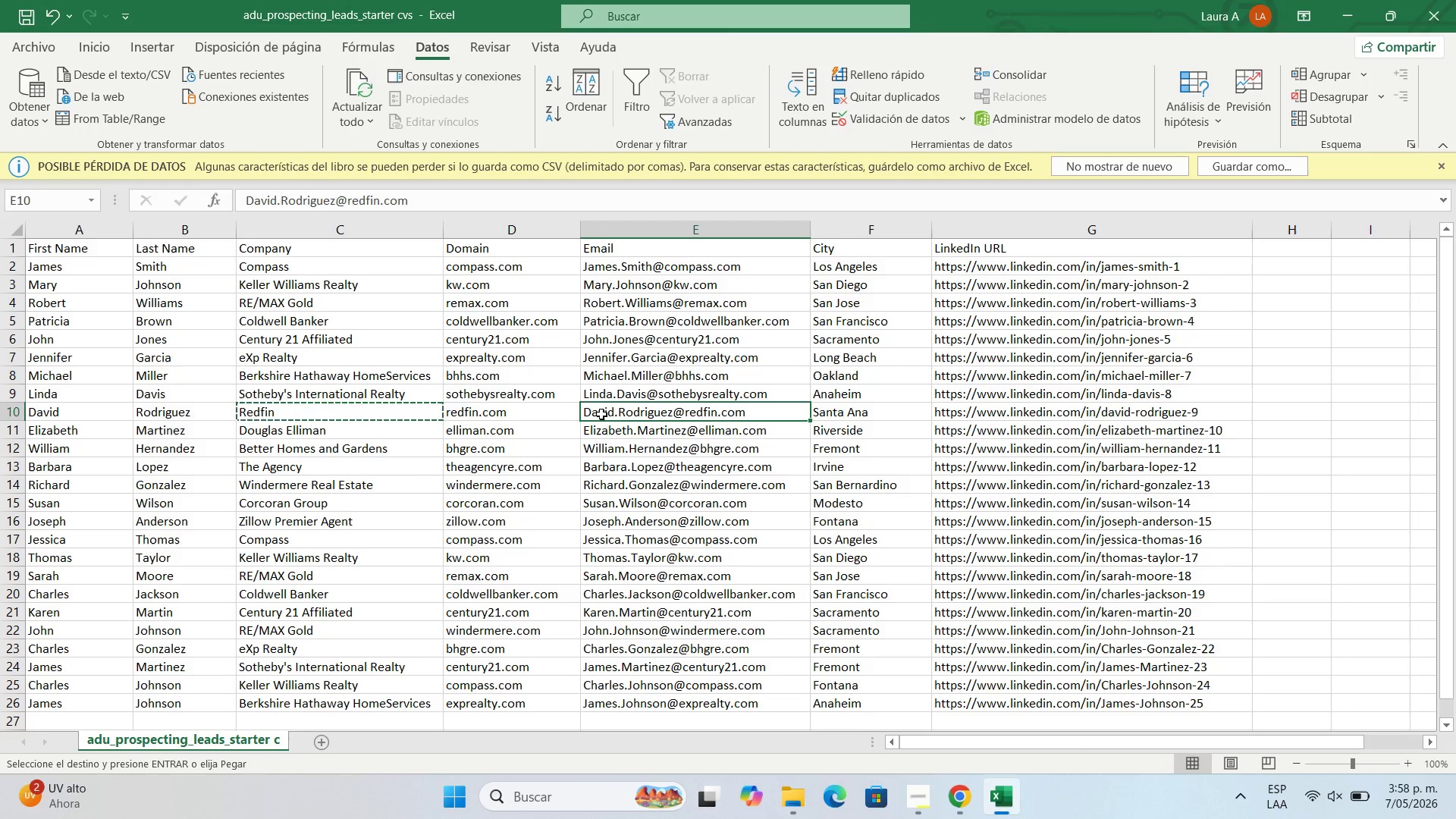 
key(Control+C)
 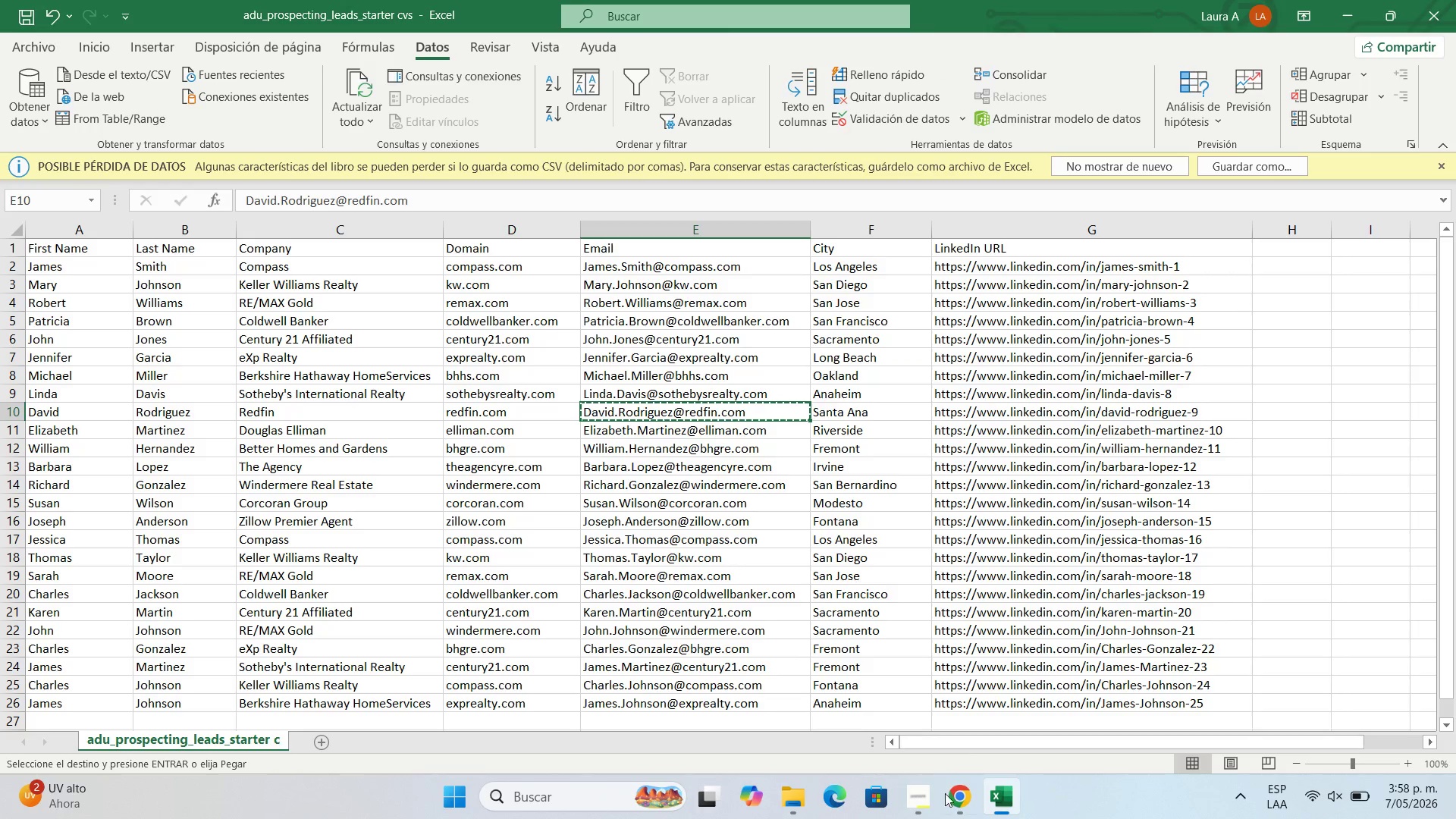 
left_click([965, 805])
 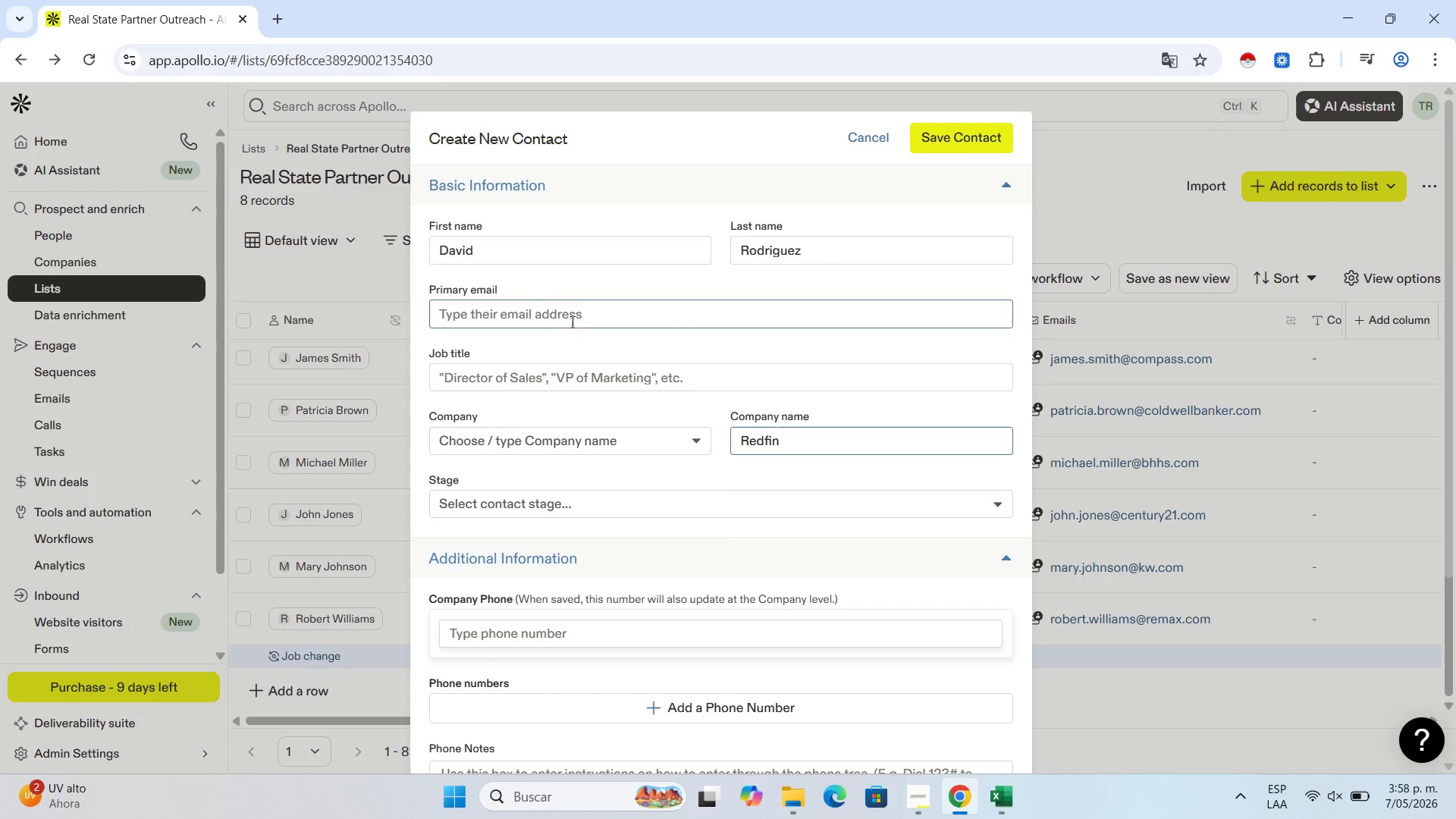 
key(Control+V)
 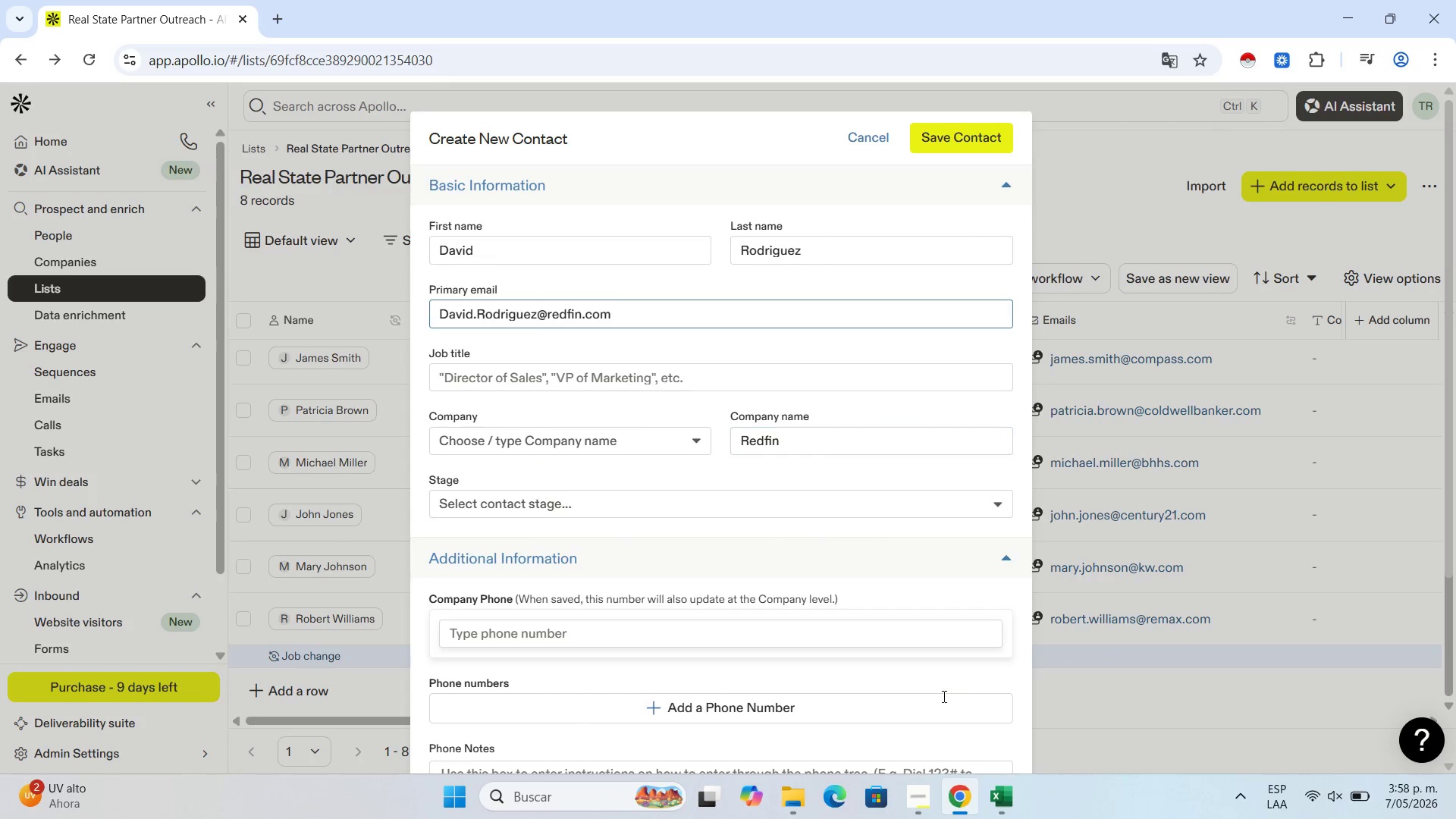 
left_click([1009, 802])
 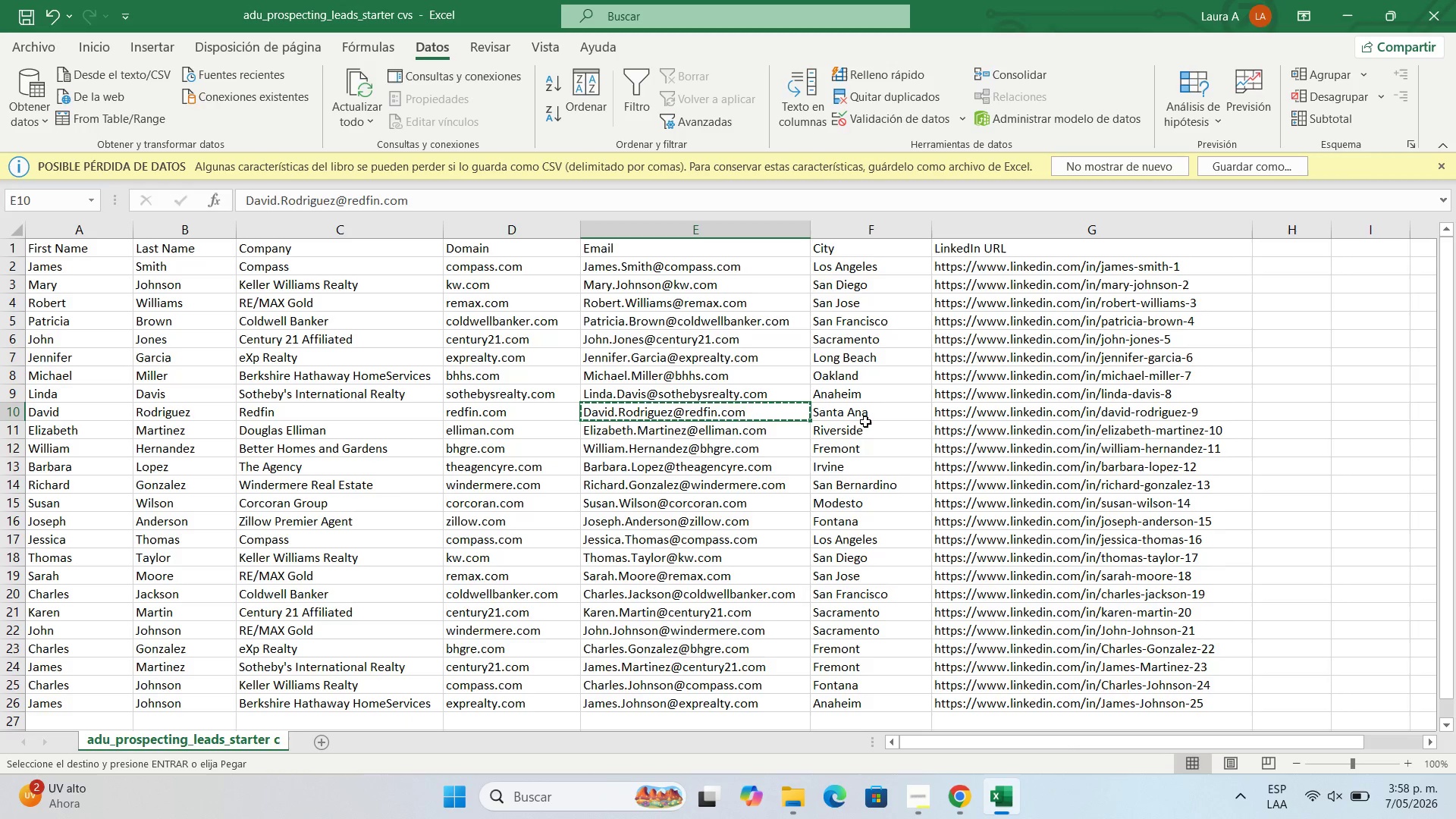 
left_click([864, 416])
 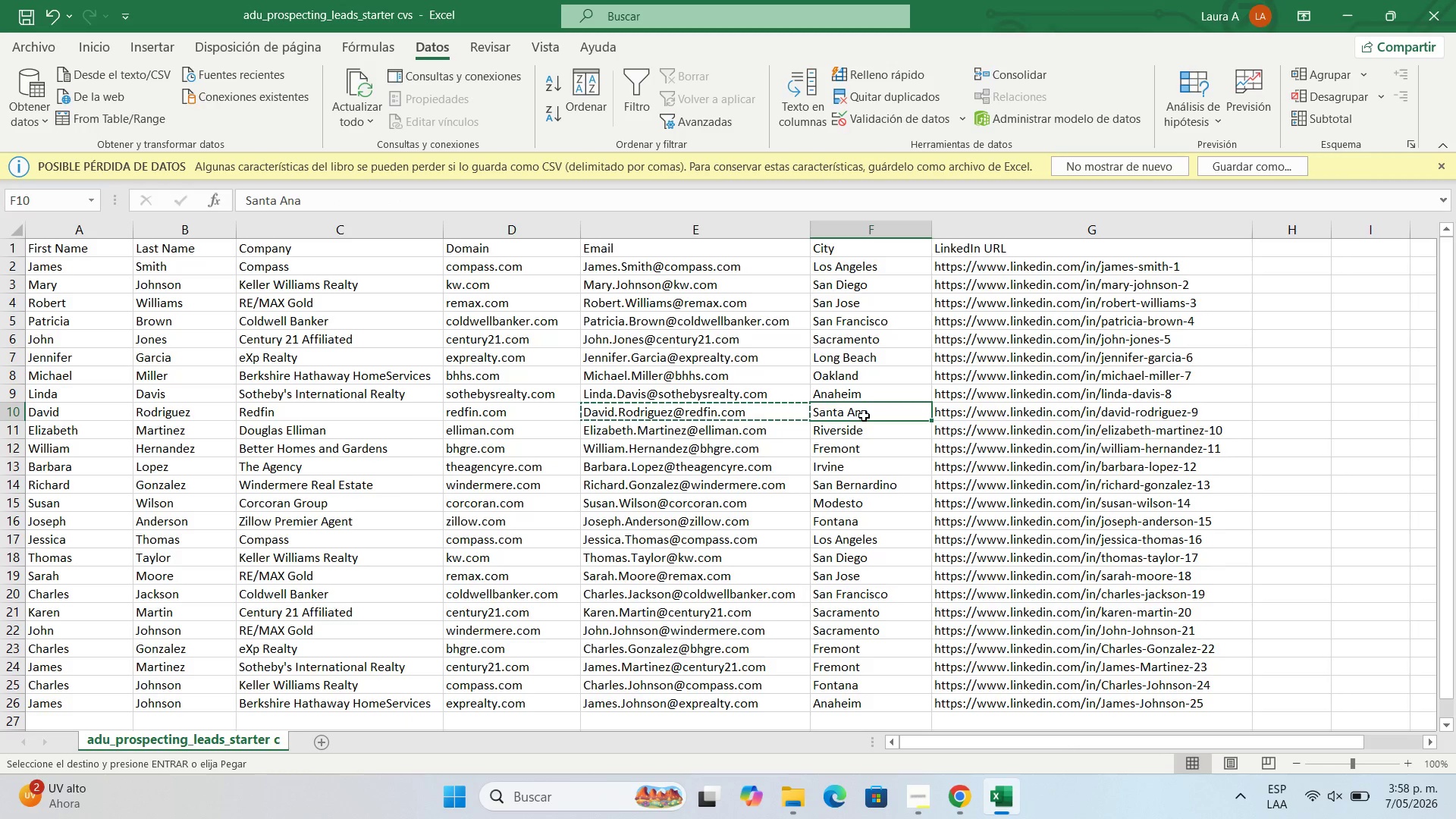 
key(Control+C)
 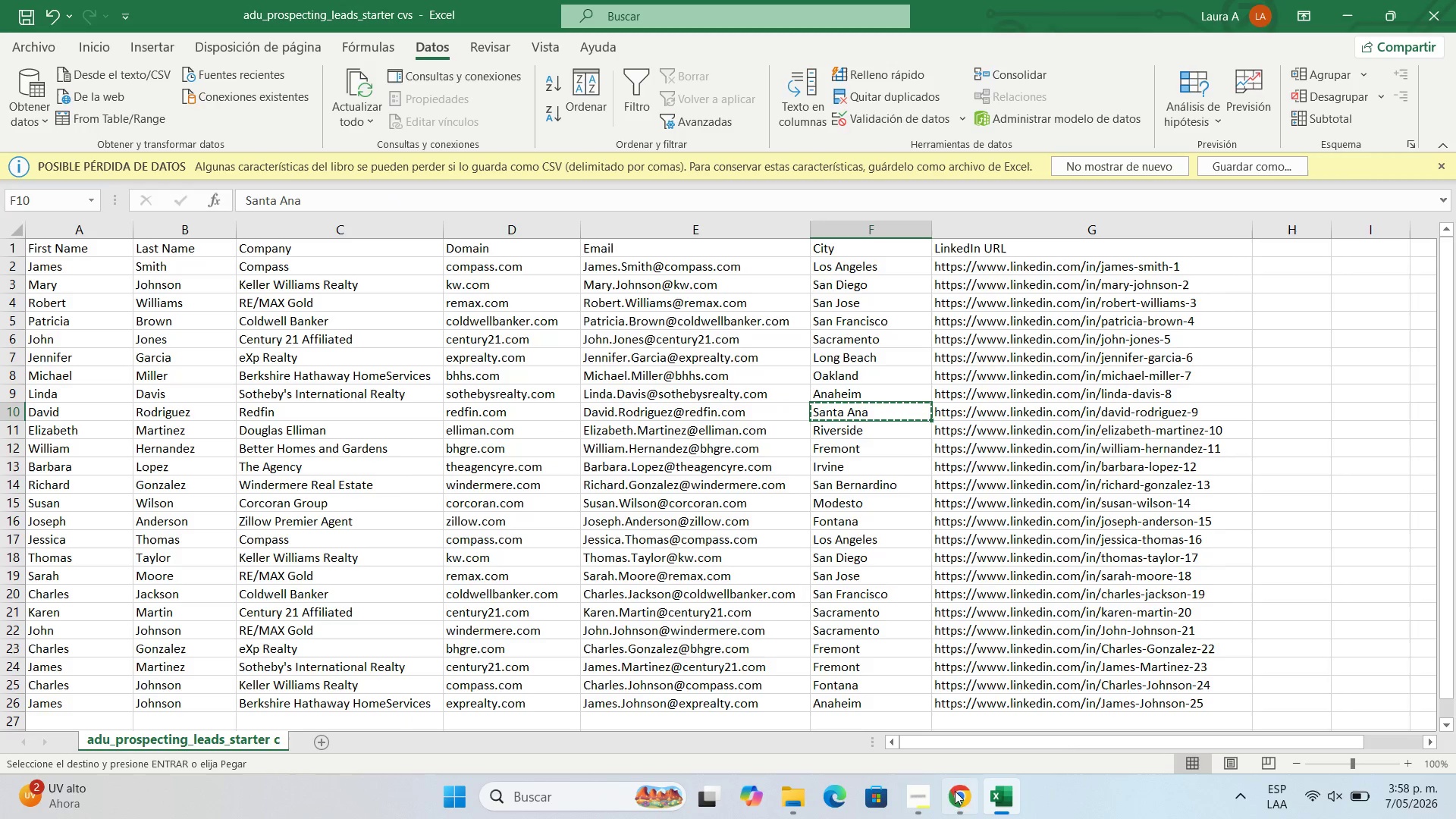 
left_click([956, 797])
 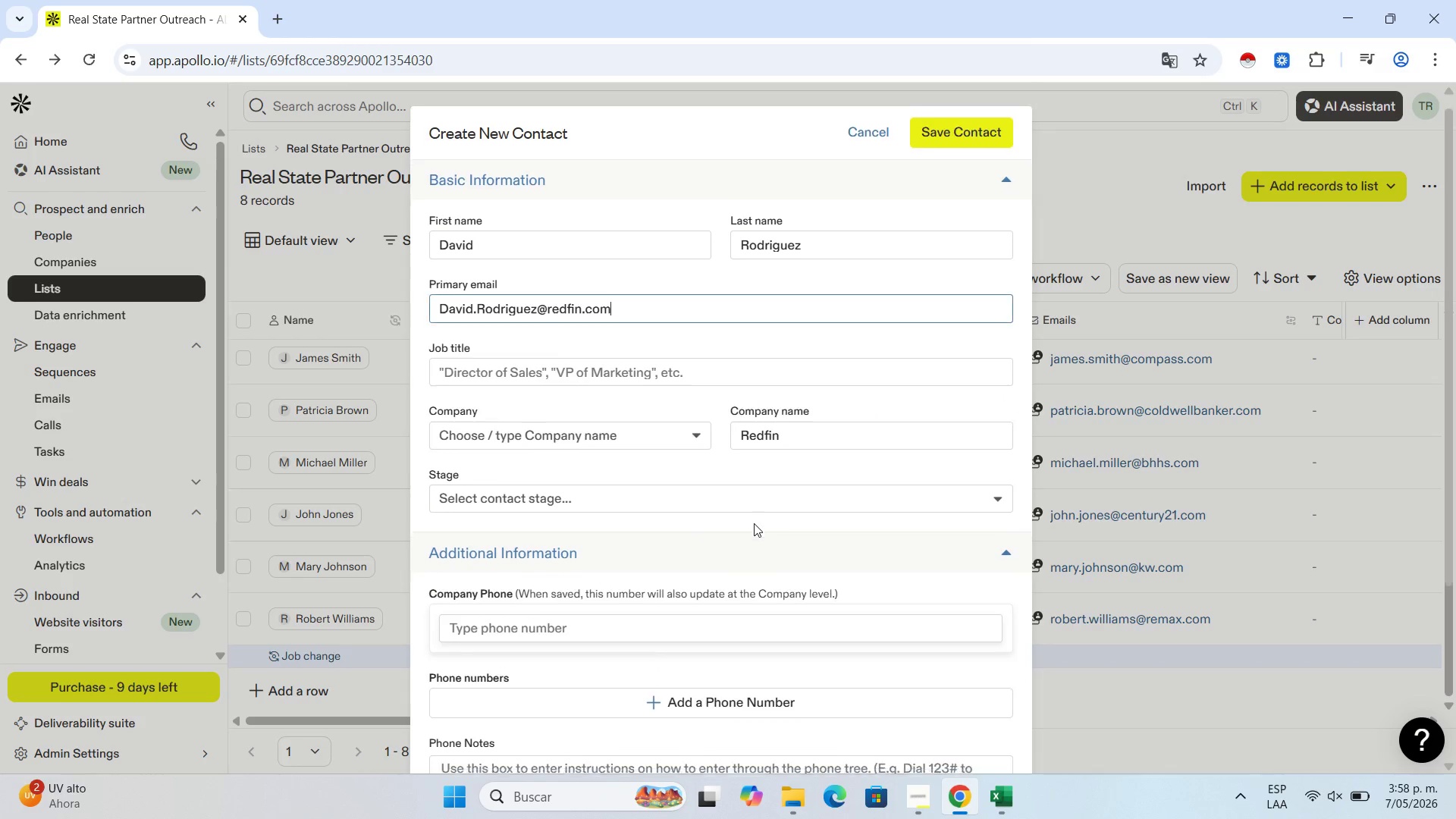 
scroll: coordinate [754, 523], scroll_direction: down, amount: 2.0
 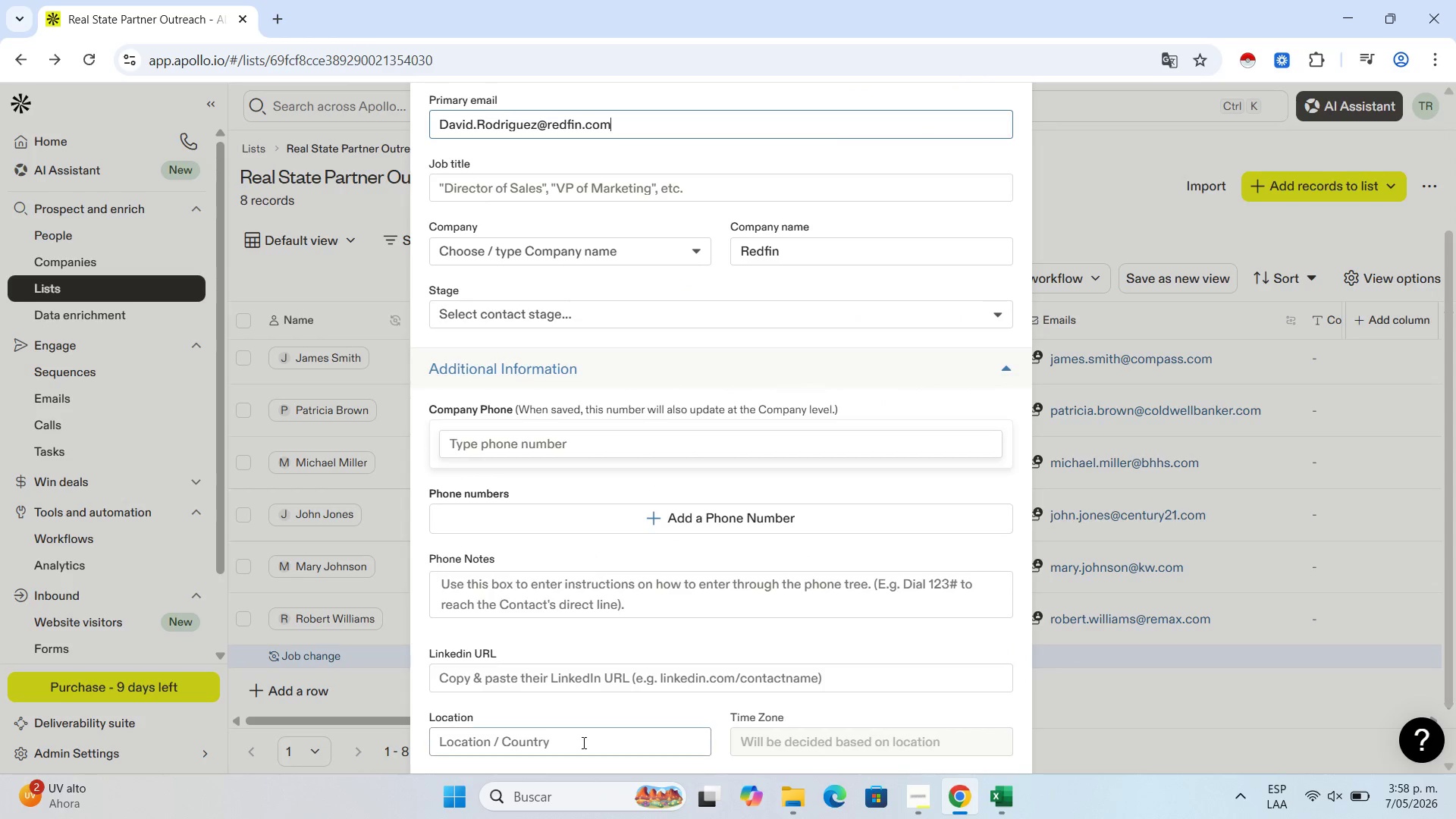 
key(Control+V)
 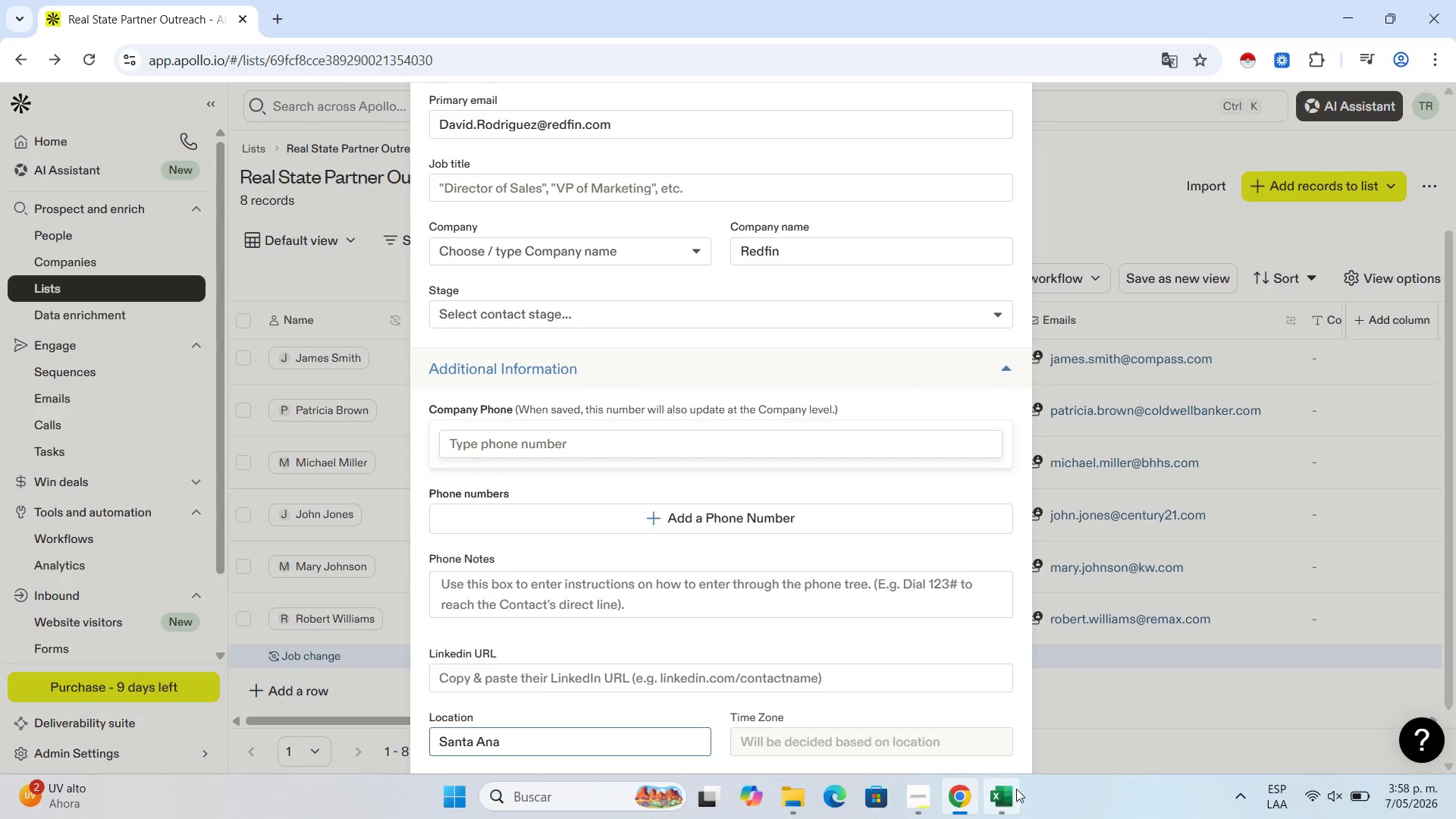 
left_click([1000, 799])
 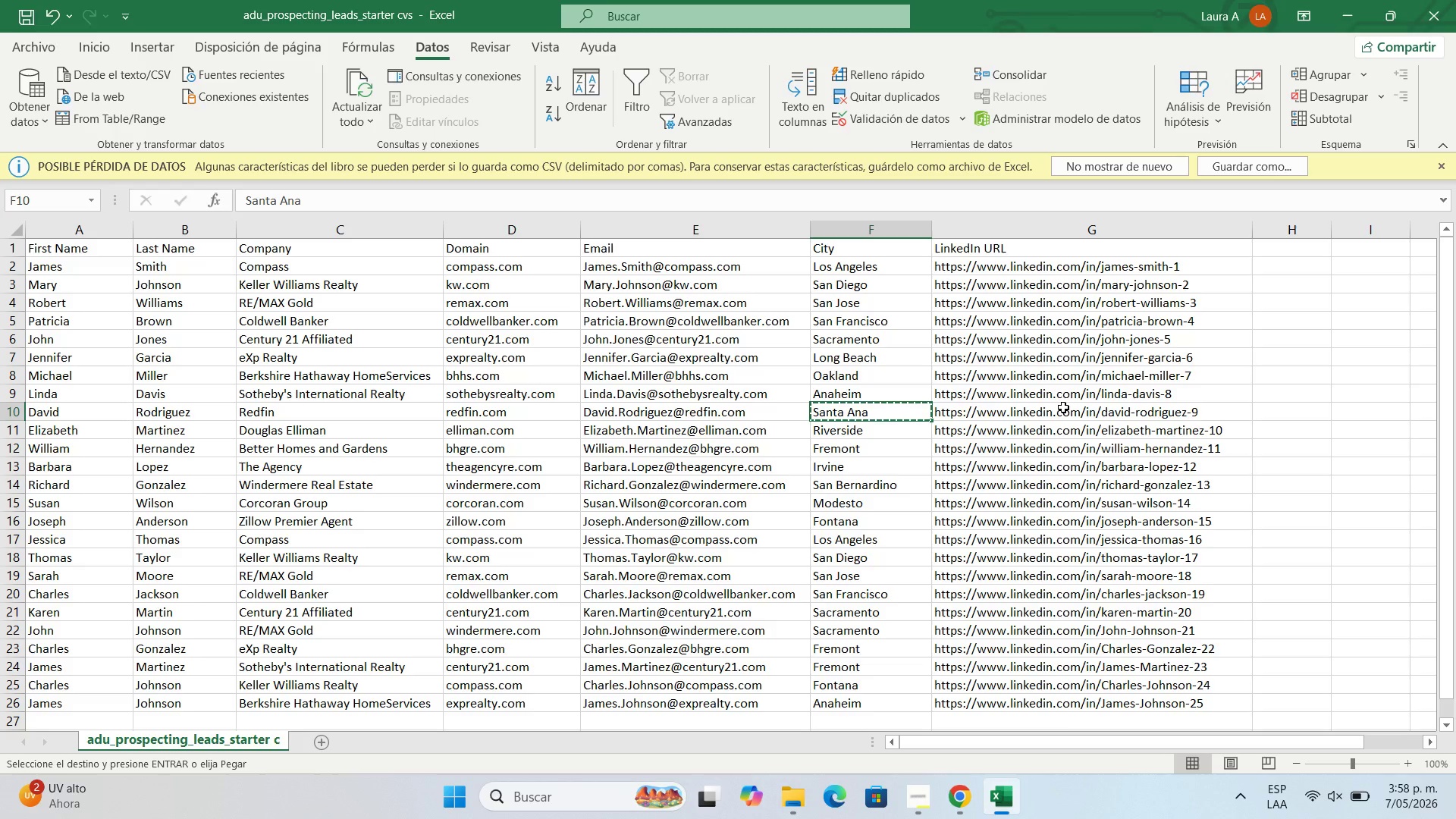 
left_click([1063, 407])
 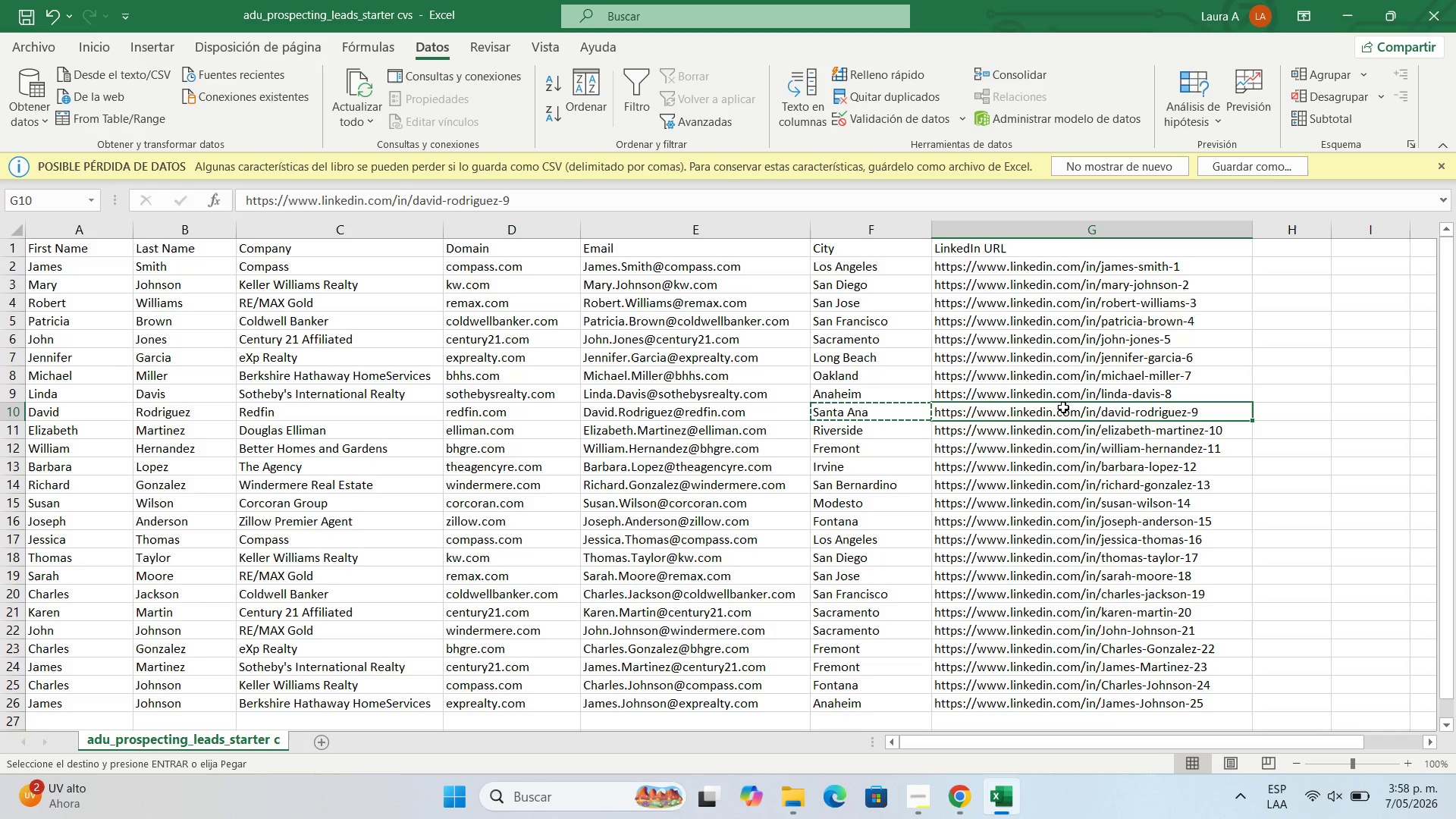 
key(Control+C)
 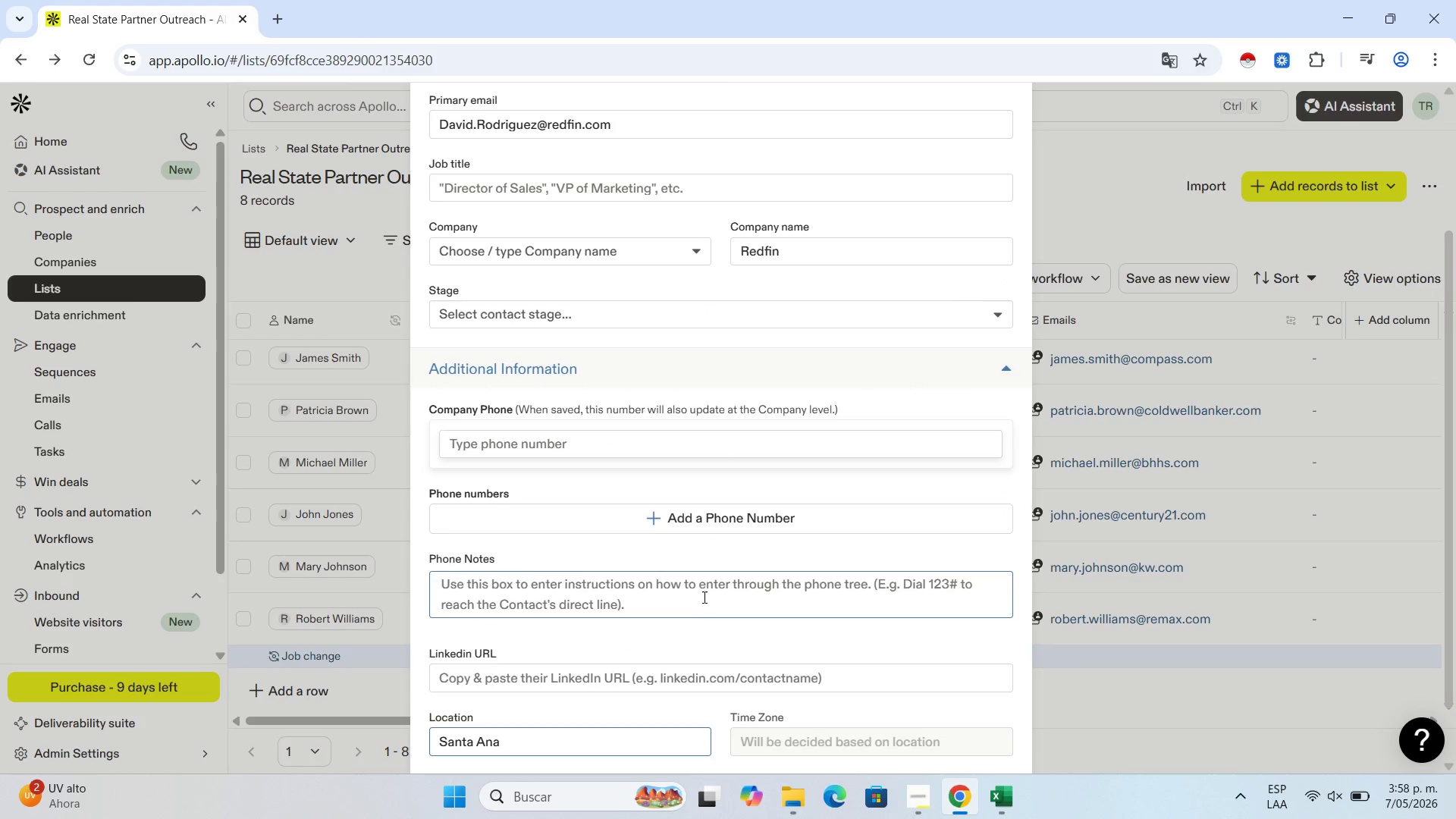 
key(Control+V)
 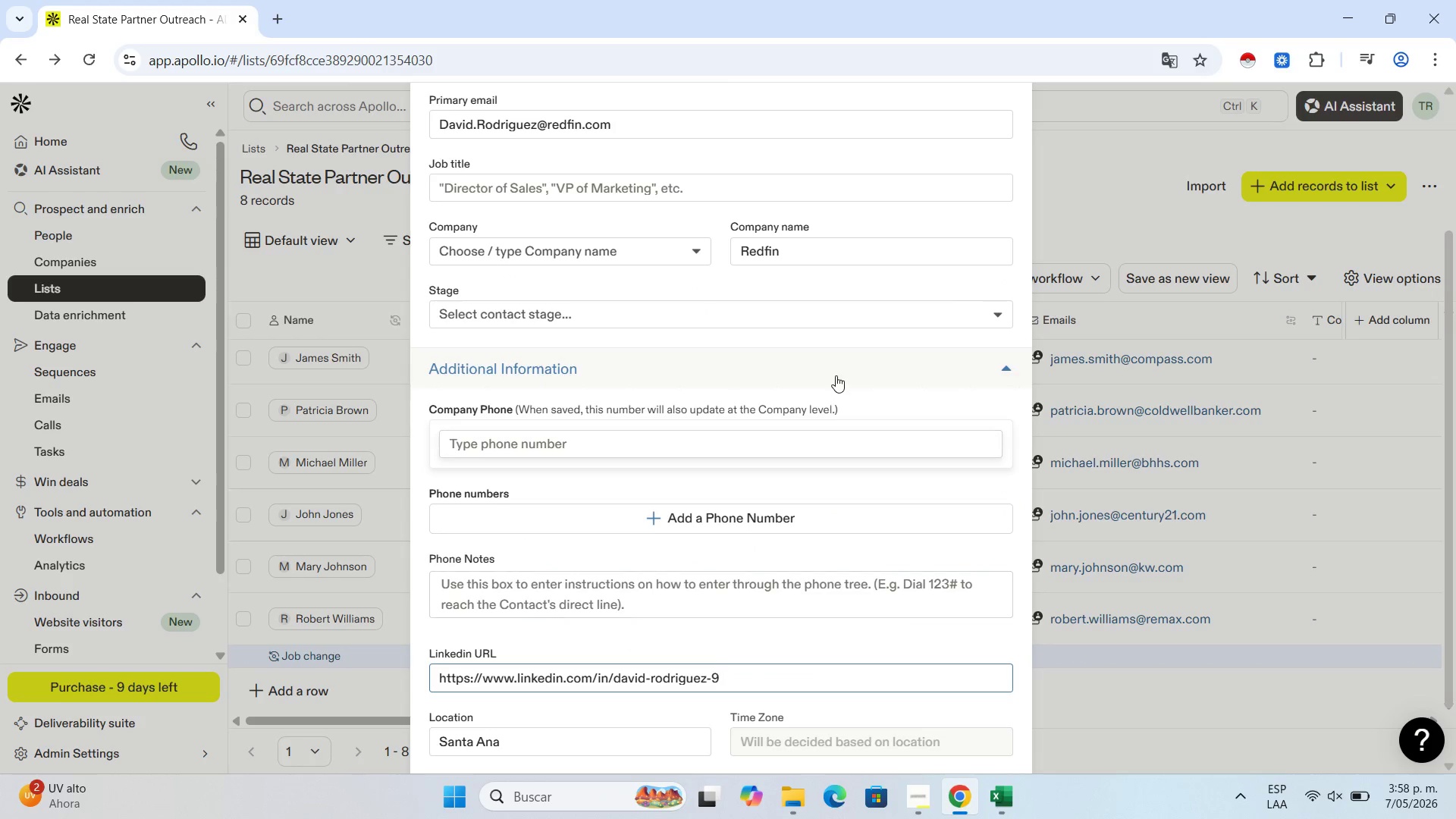 
scroll: coordinate [844, 337], scroll_direction: up, amount: 6.0
 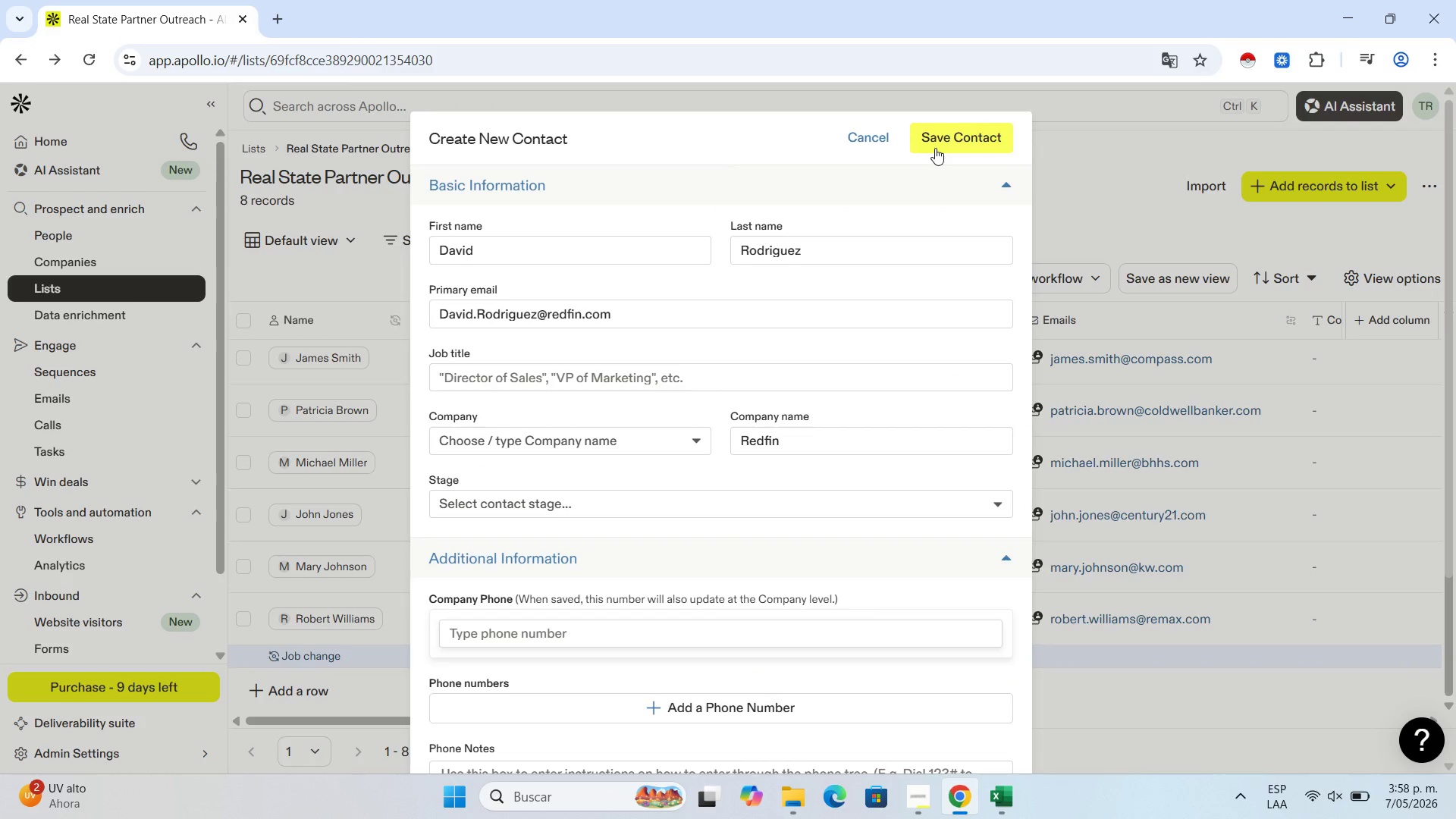 
left_click([935, 148])
 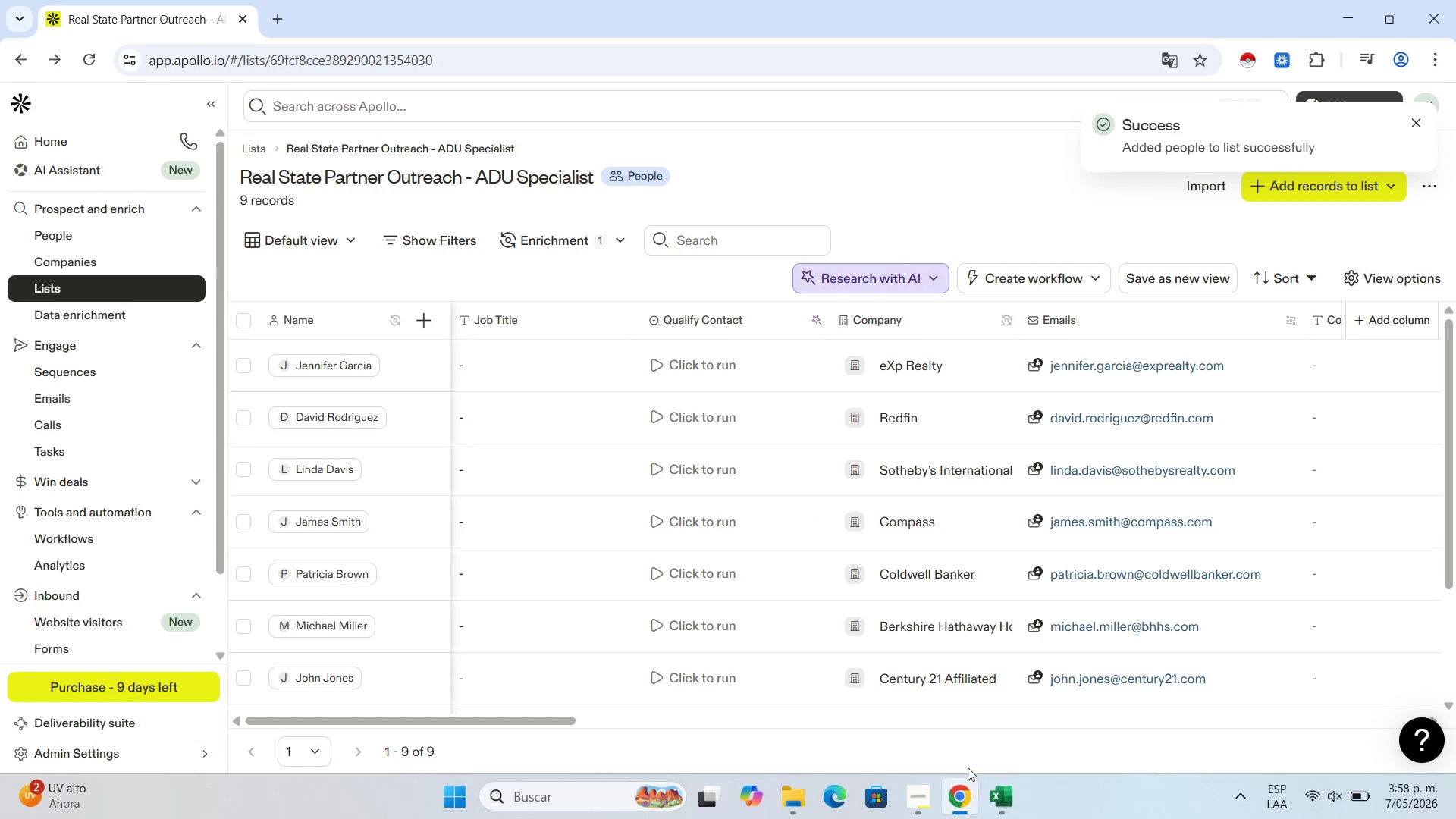 
wait(5.09)
 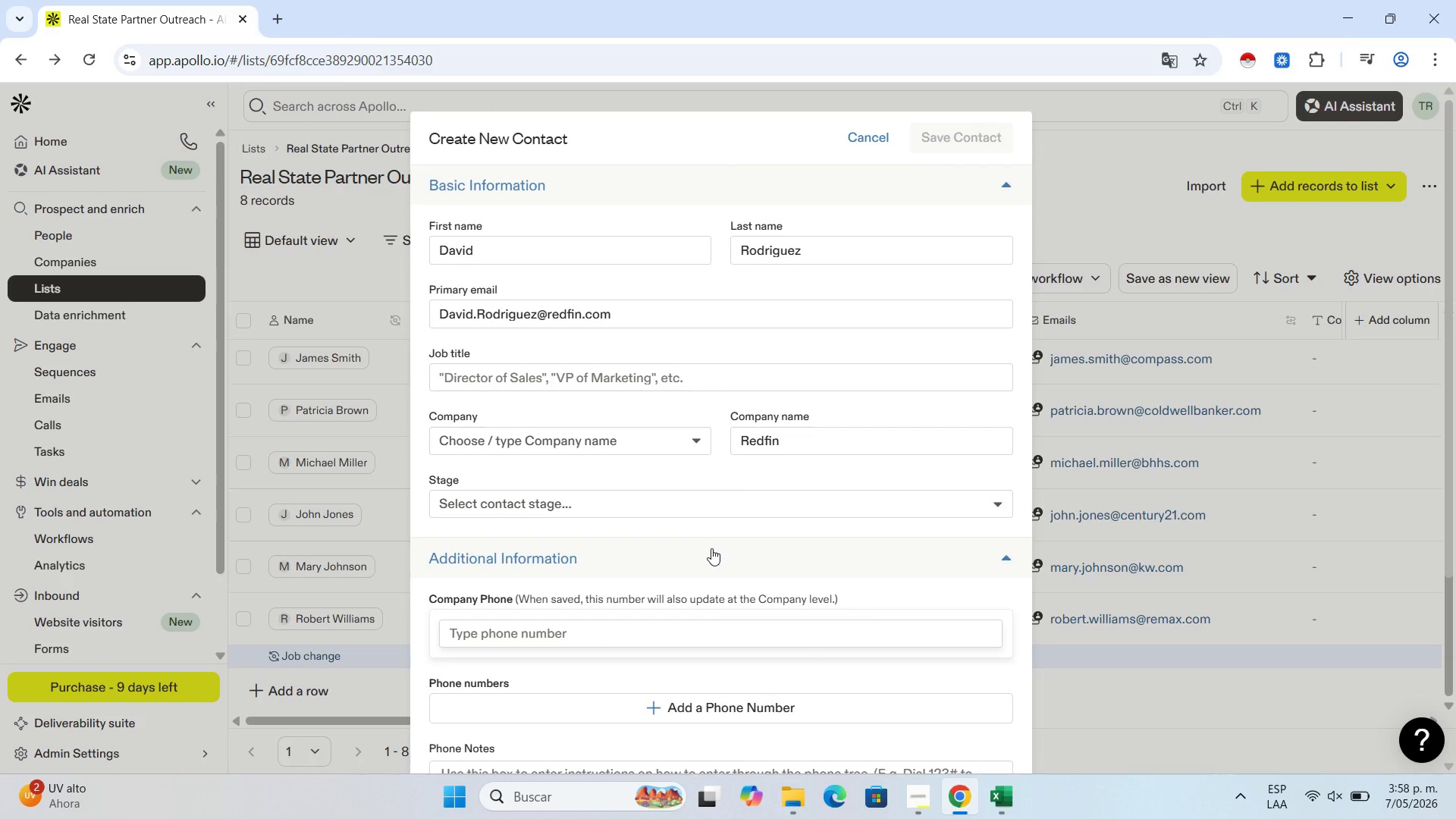 
scroll: coordinate [352, 479], scroll_direction: down, amount: 4.0